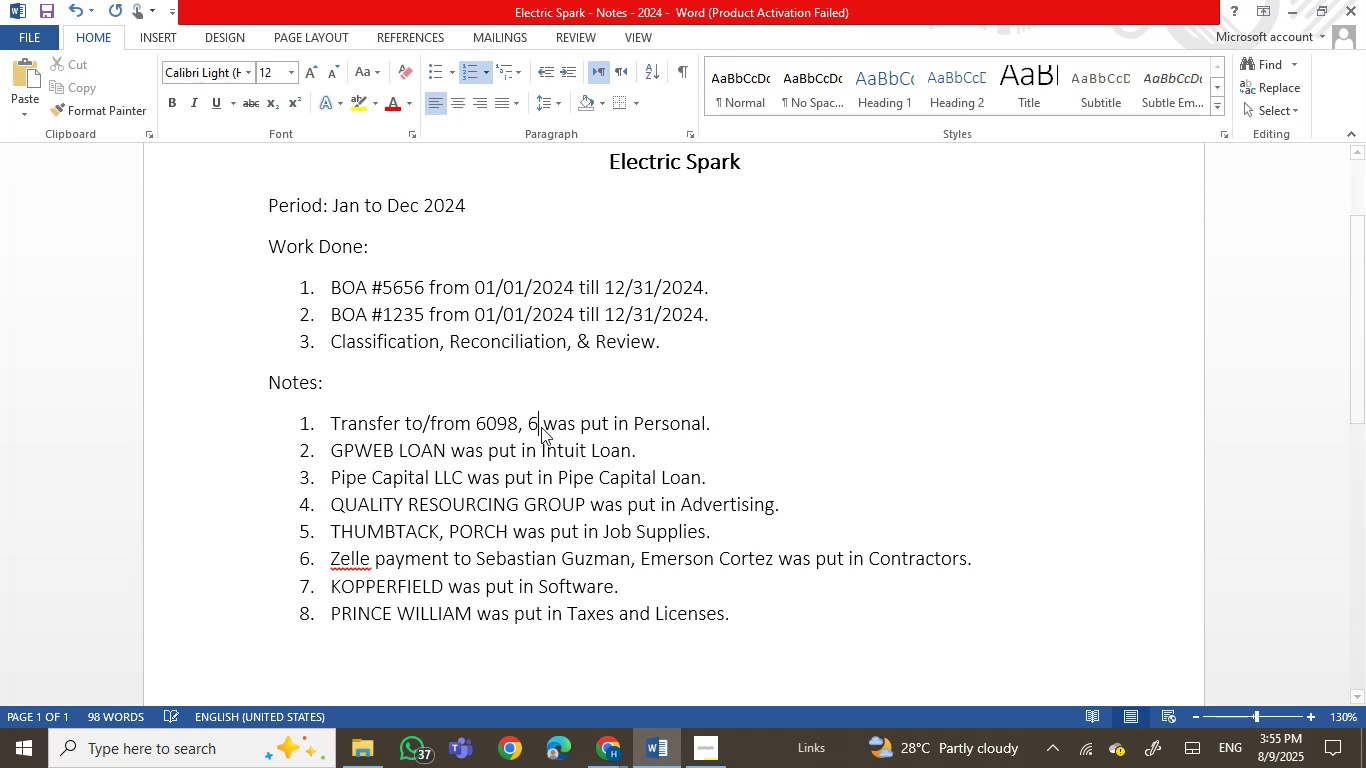 
key(Numpad4)
 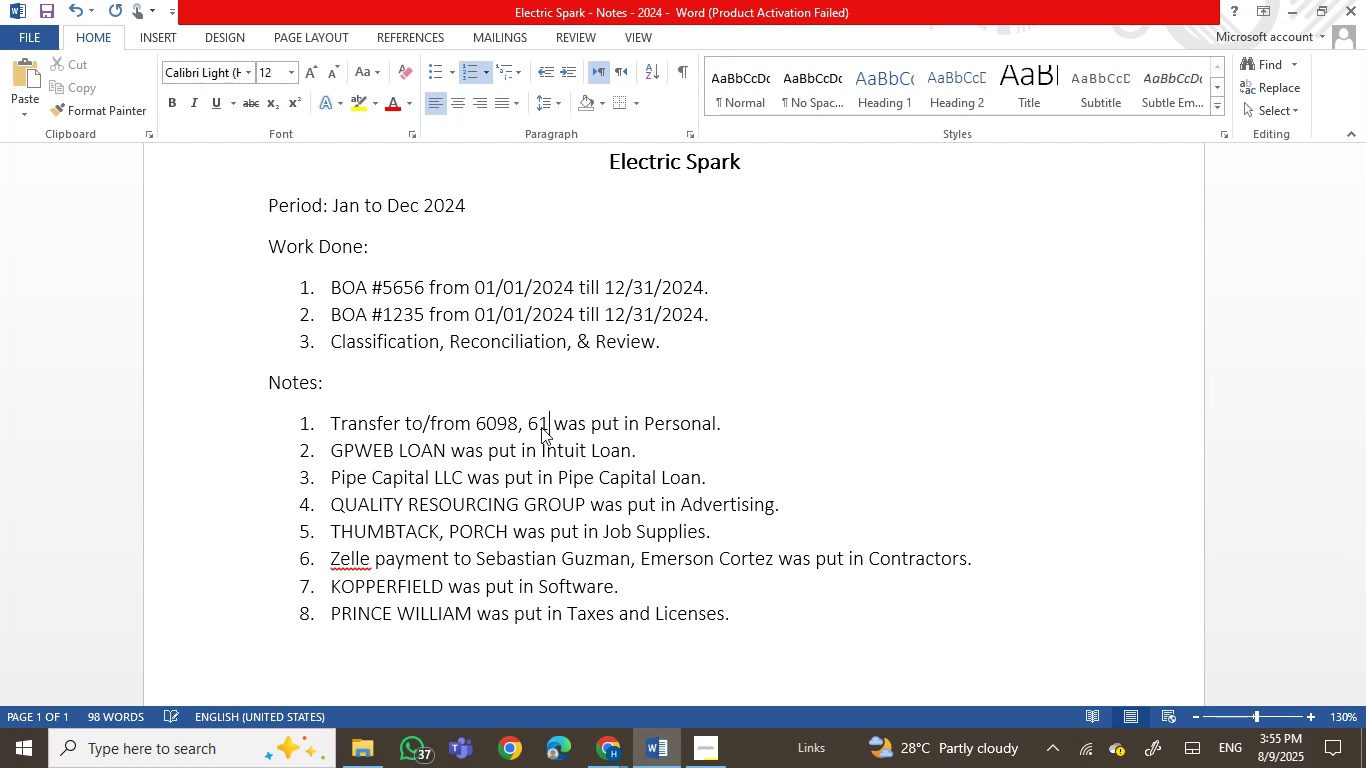 
key(Numpad6)
 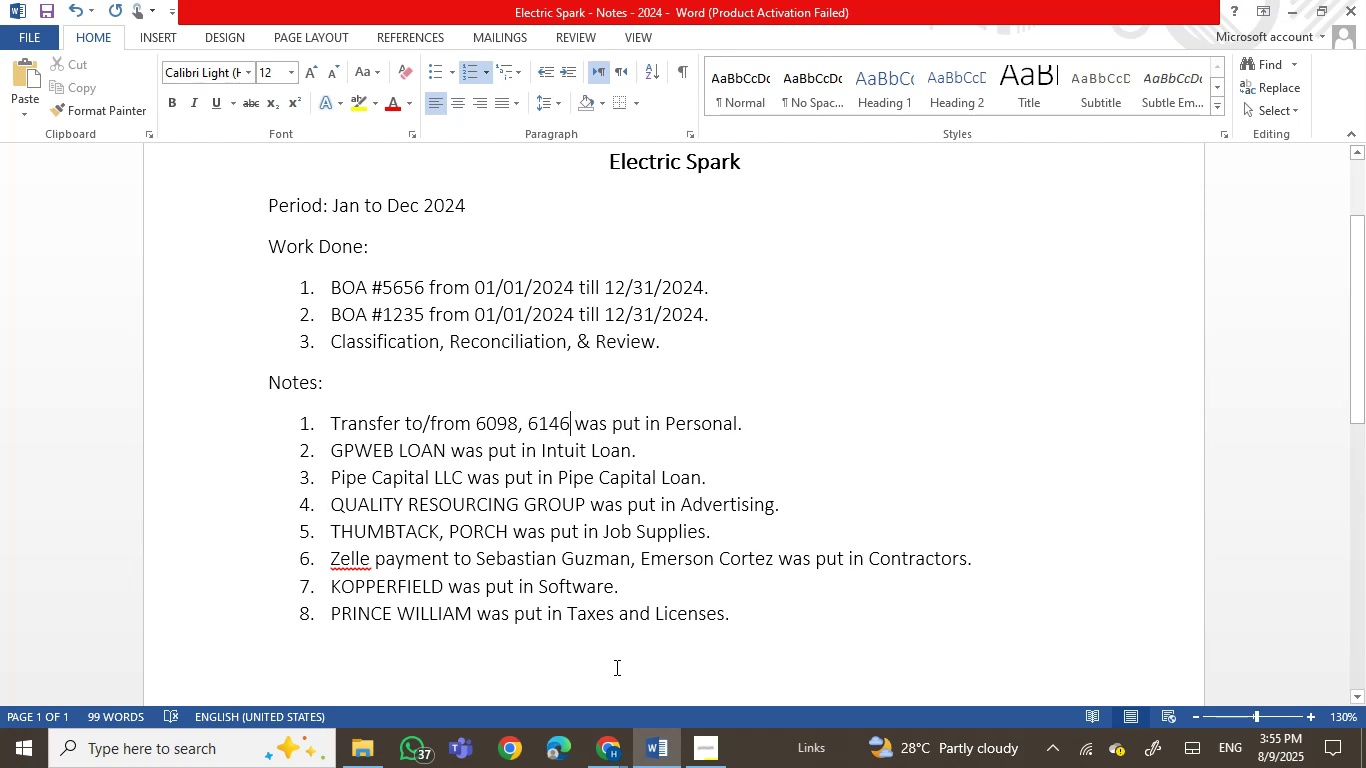 
left_click([639, 741])
 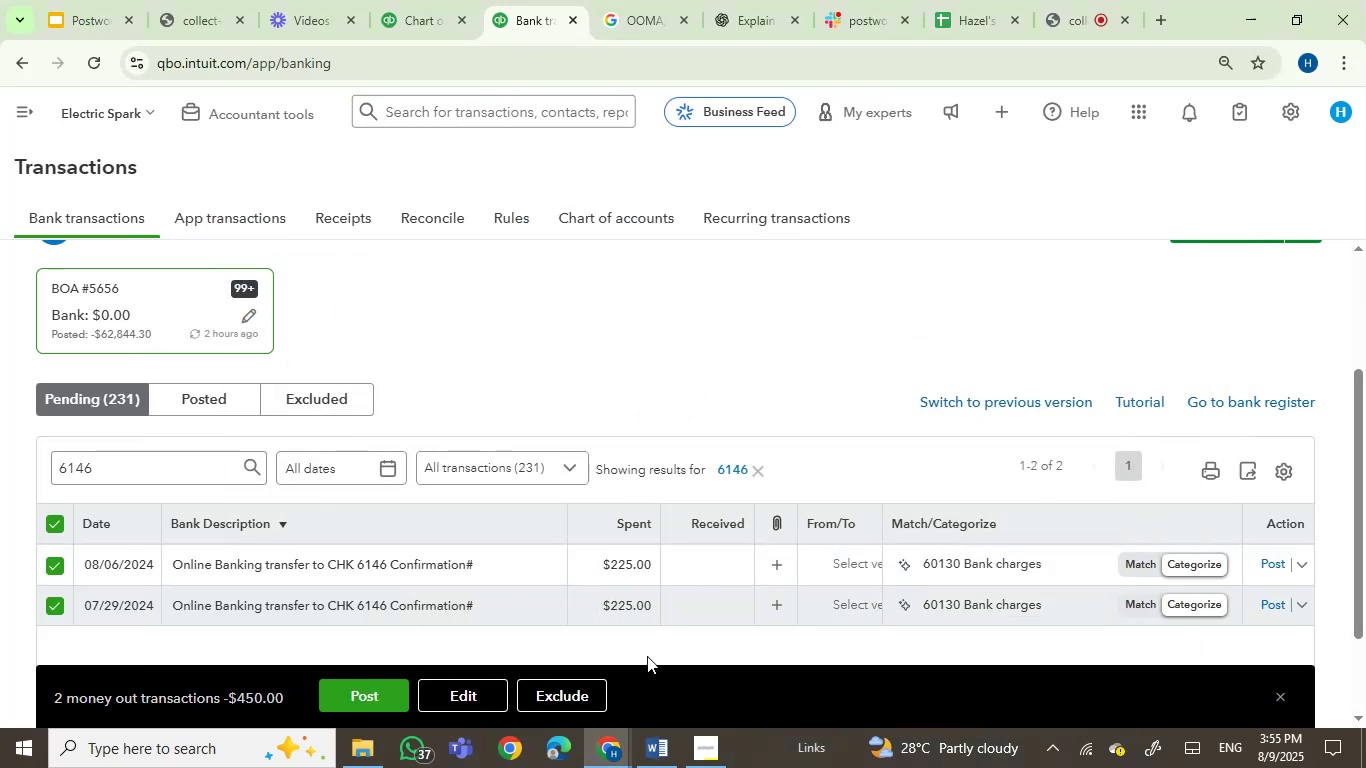 
left_click([438, 696])
 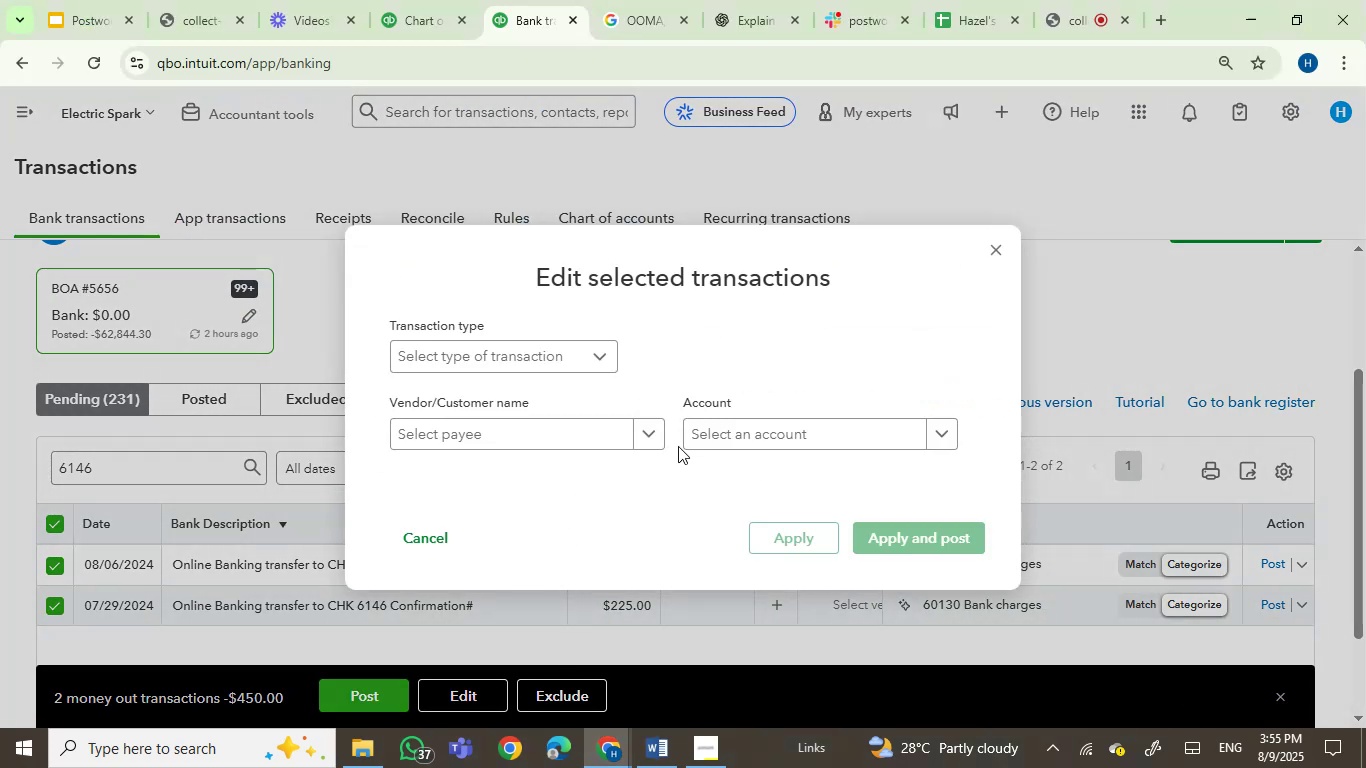 
left_click([731, 423])
 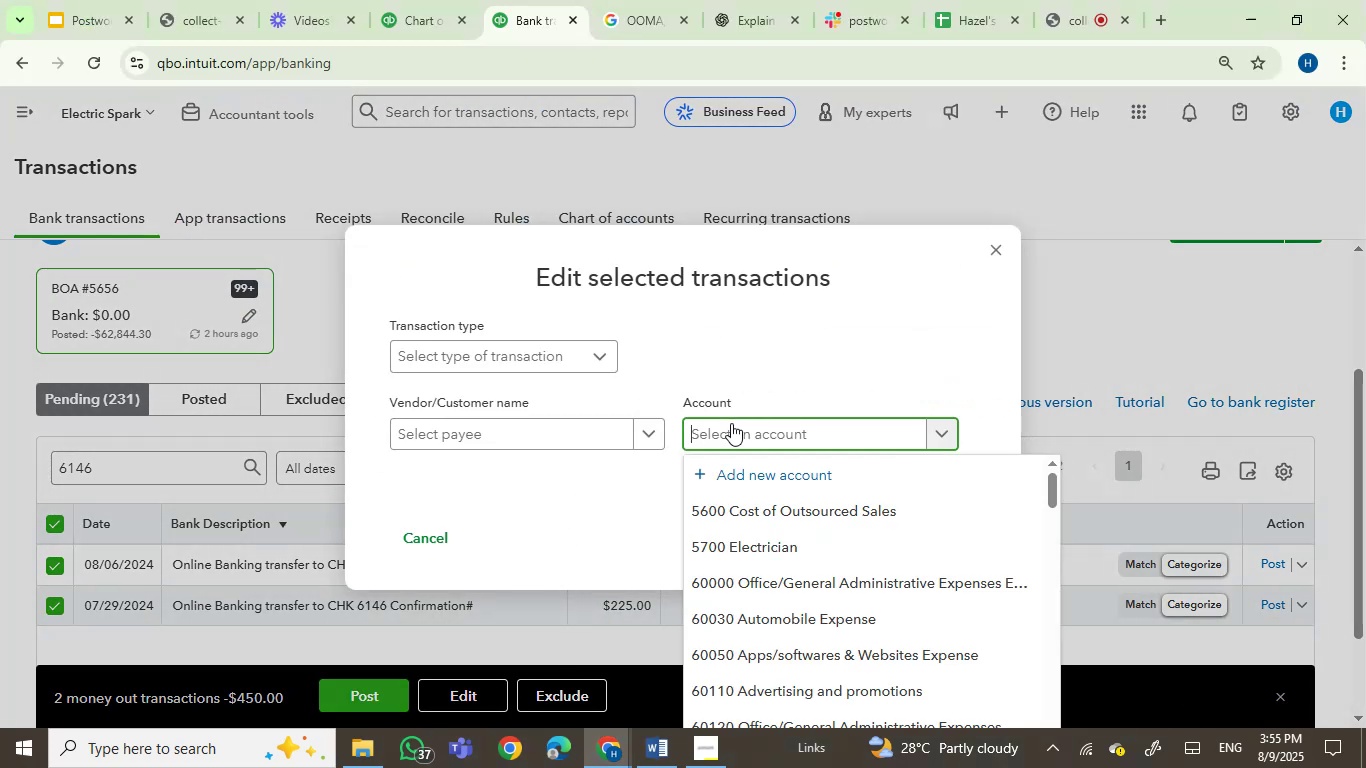 
type(member)
 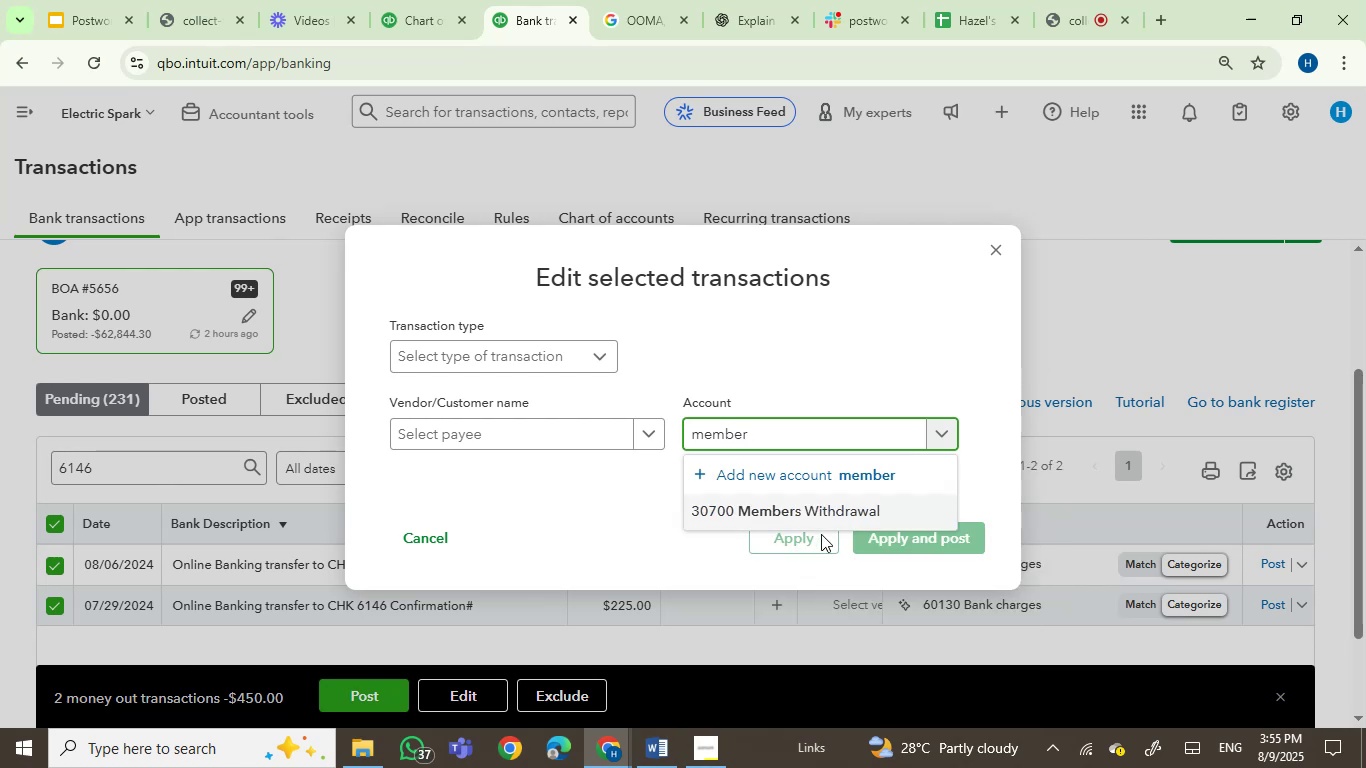 
left_click([831, 512])
 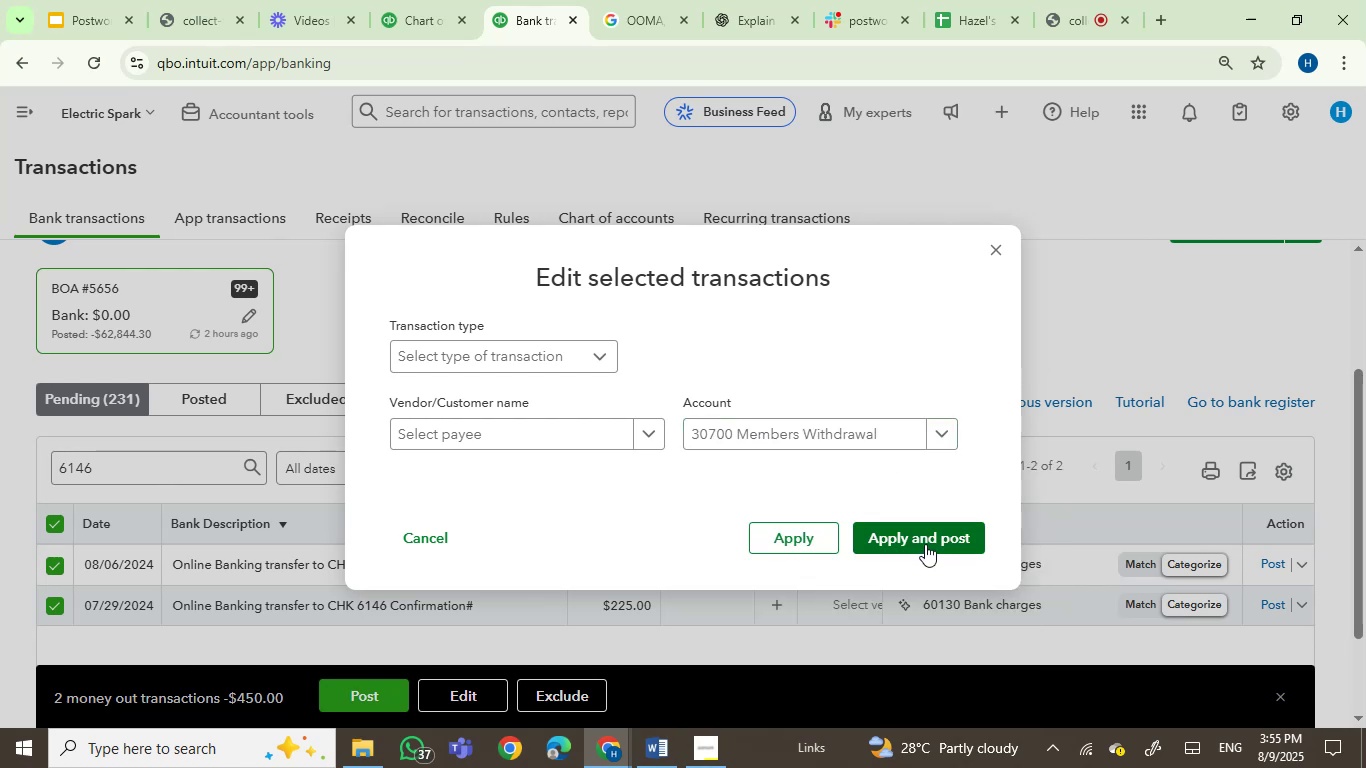 
left_click([925, 542])
 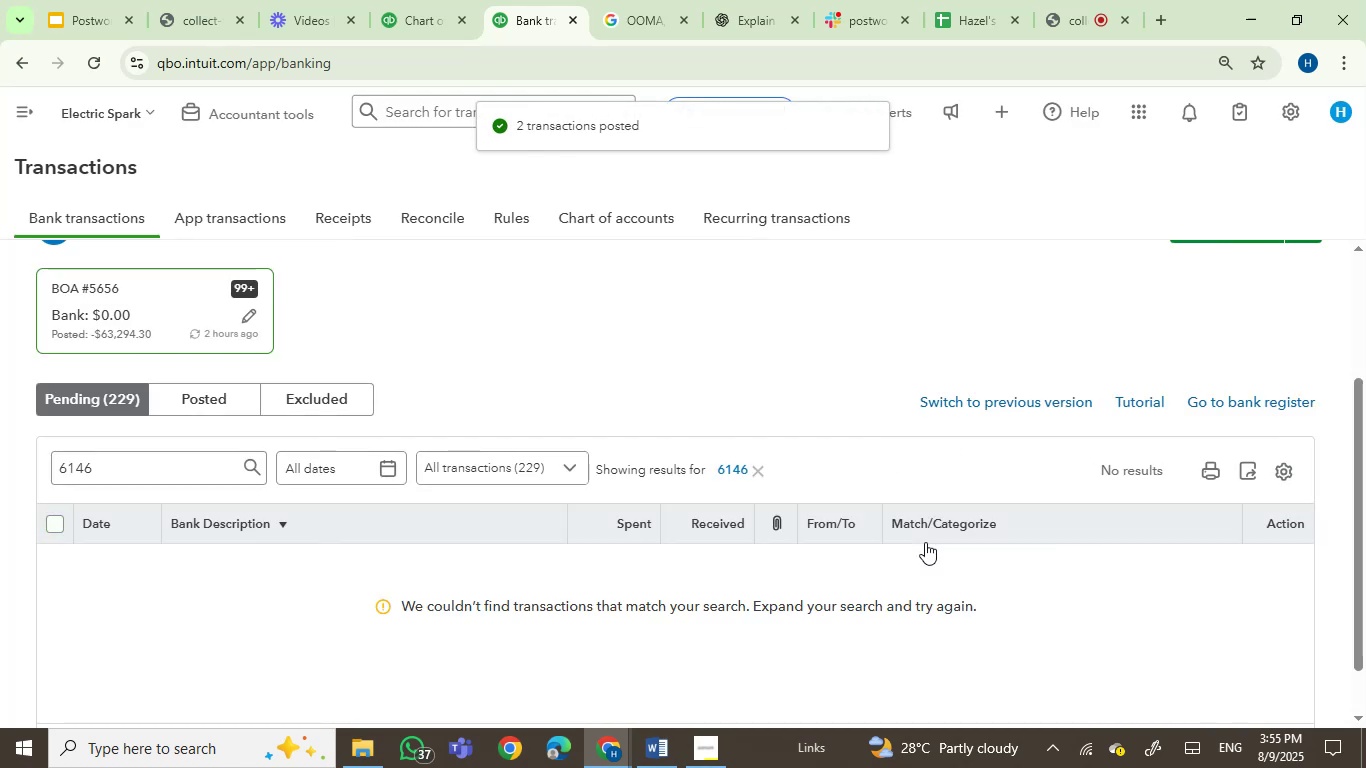 
wait(7.36)
 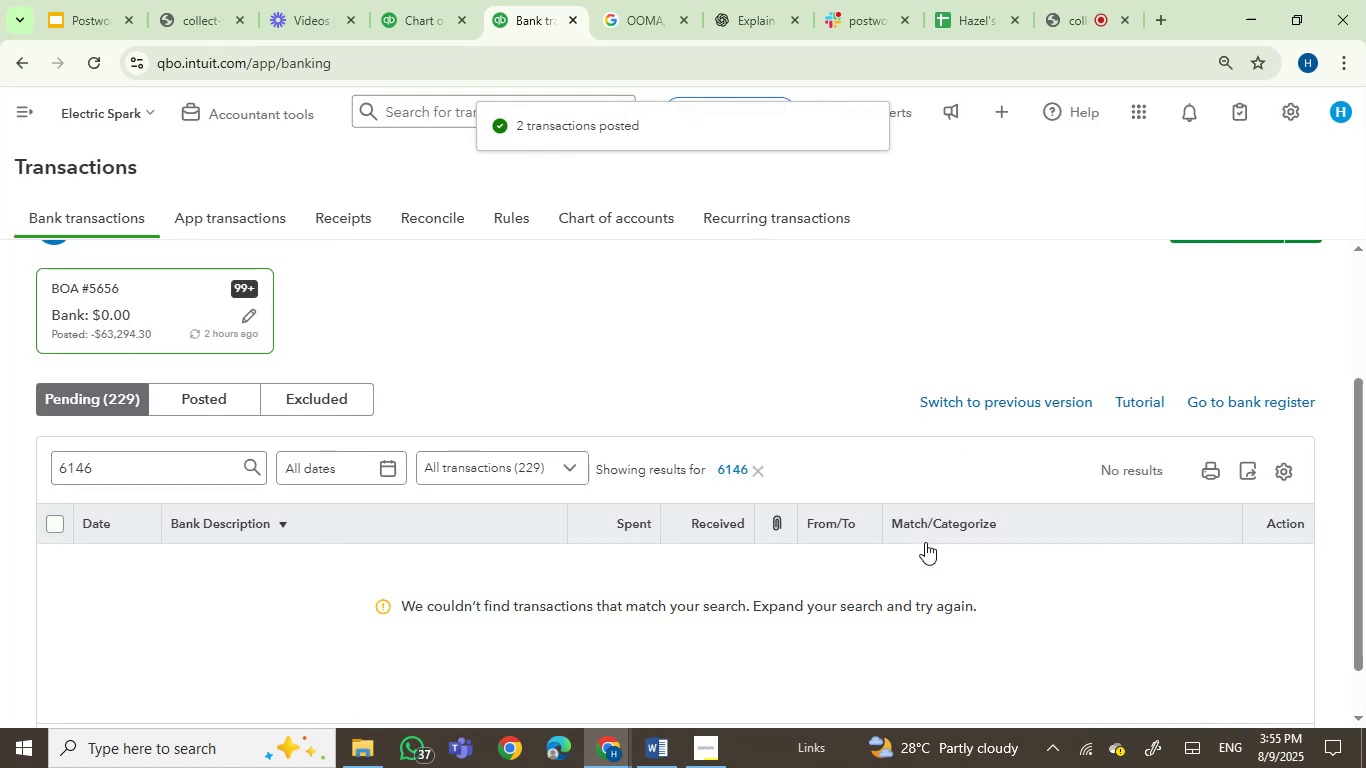 
left_click_drag(start_coordinate=[190, 470], to_coordinate=[29, 471])
 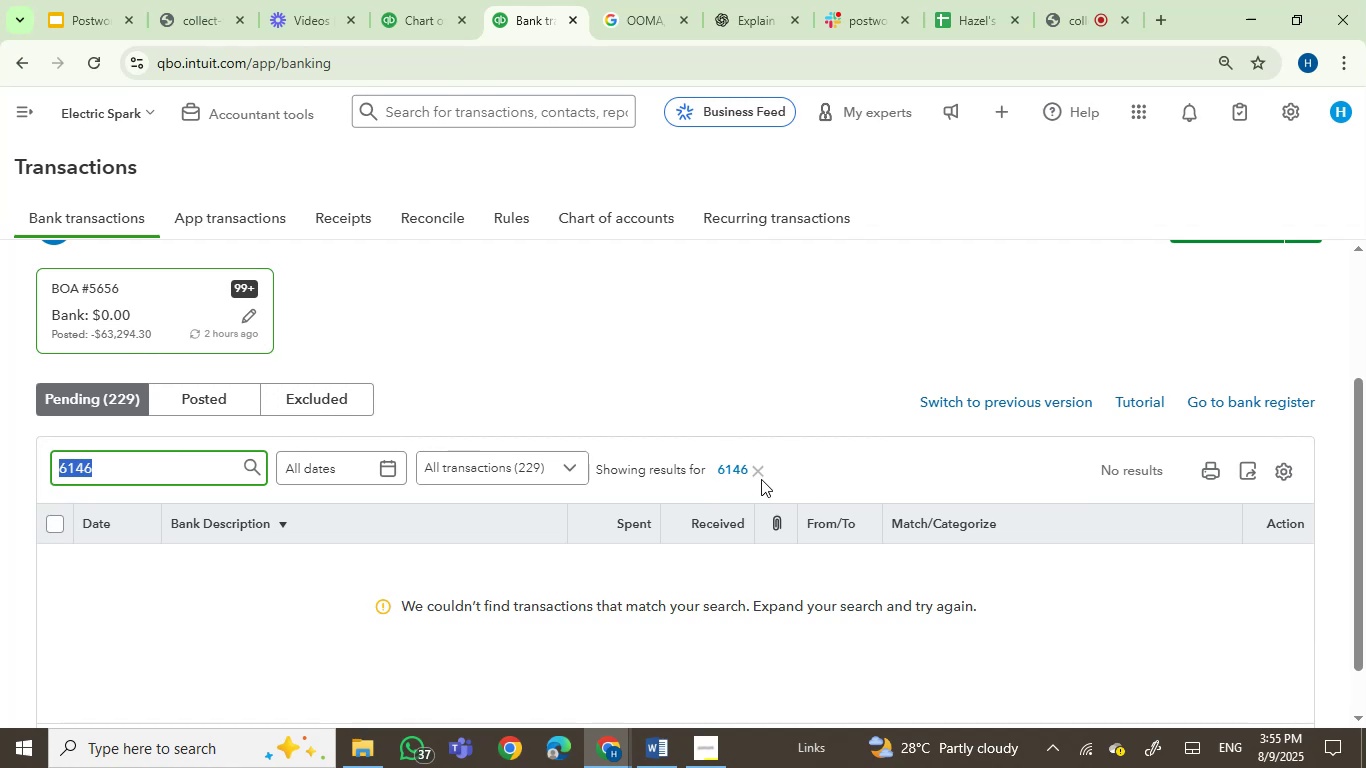 
left_click([760, 472])
 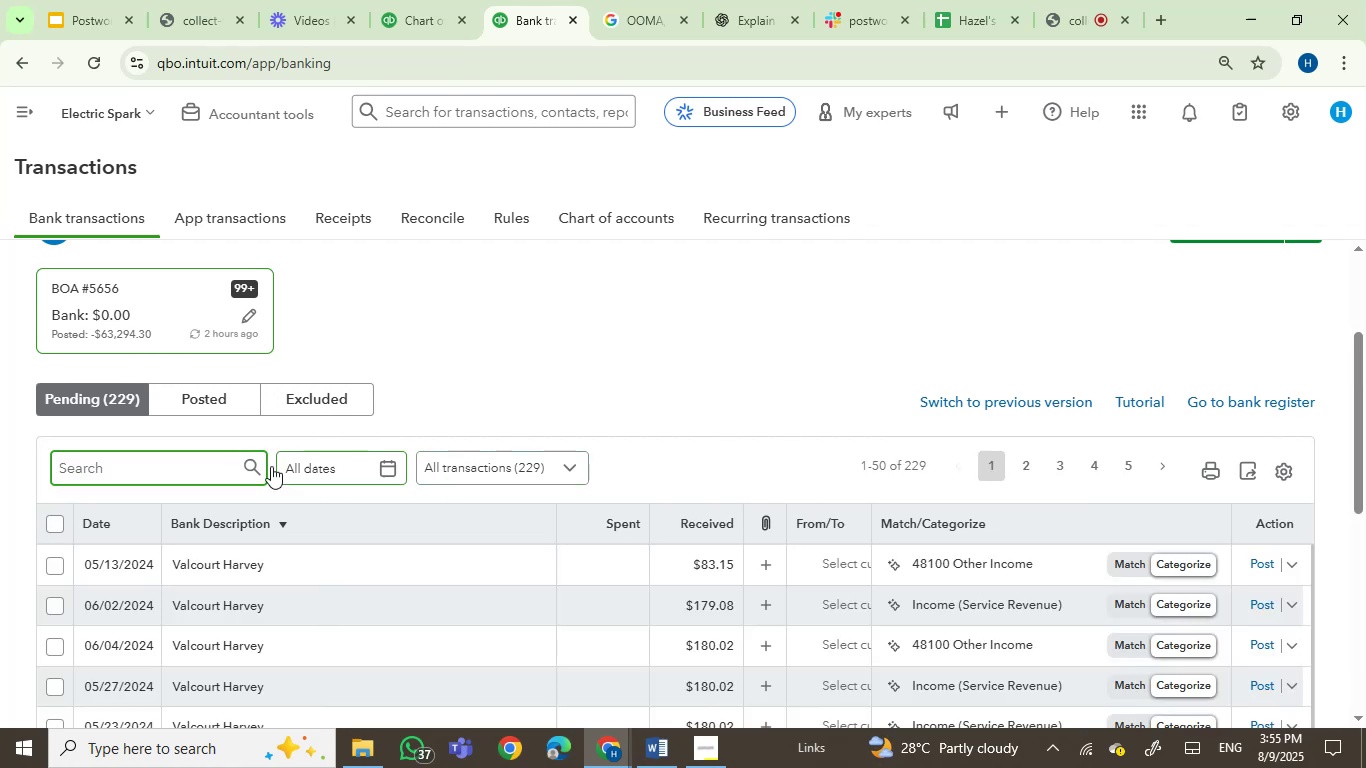 
wait(5.23)
 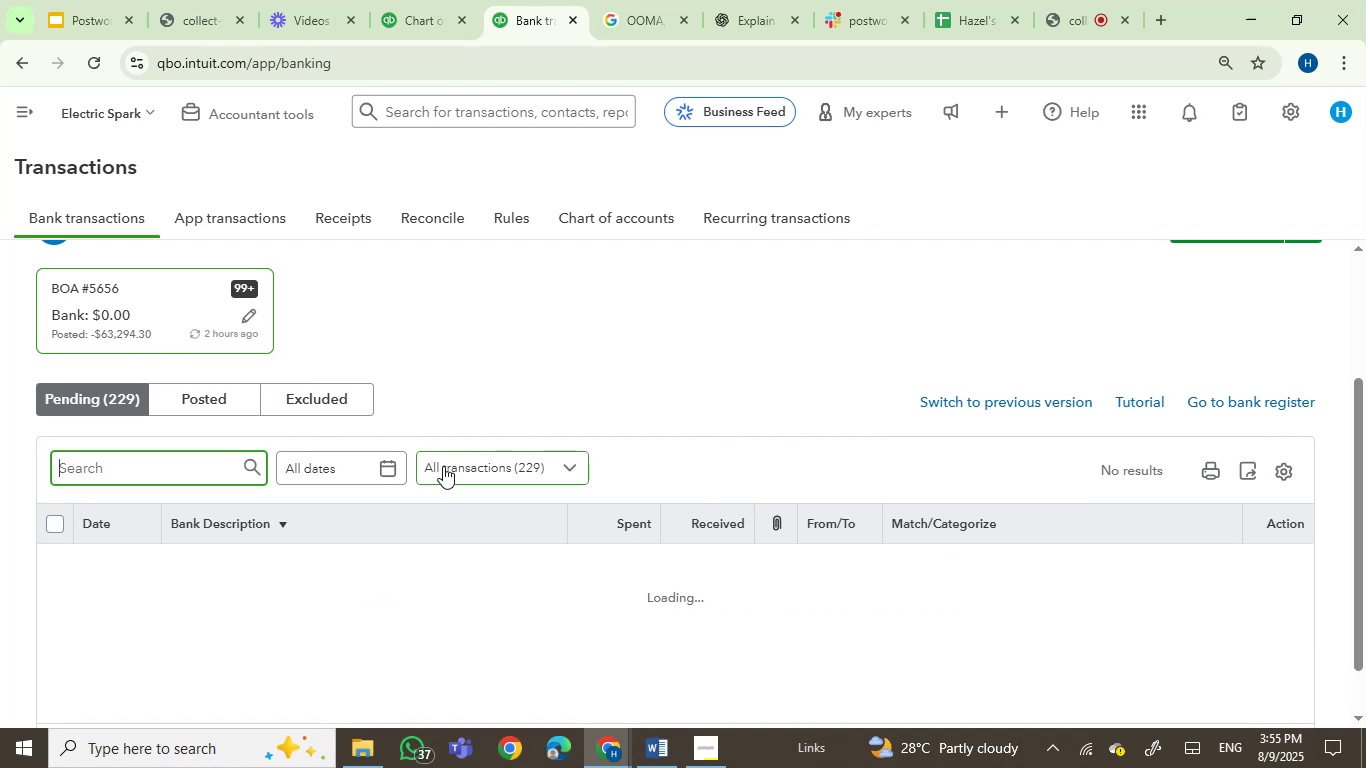 
key(Numpad2)
 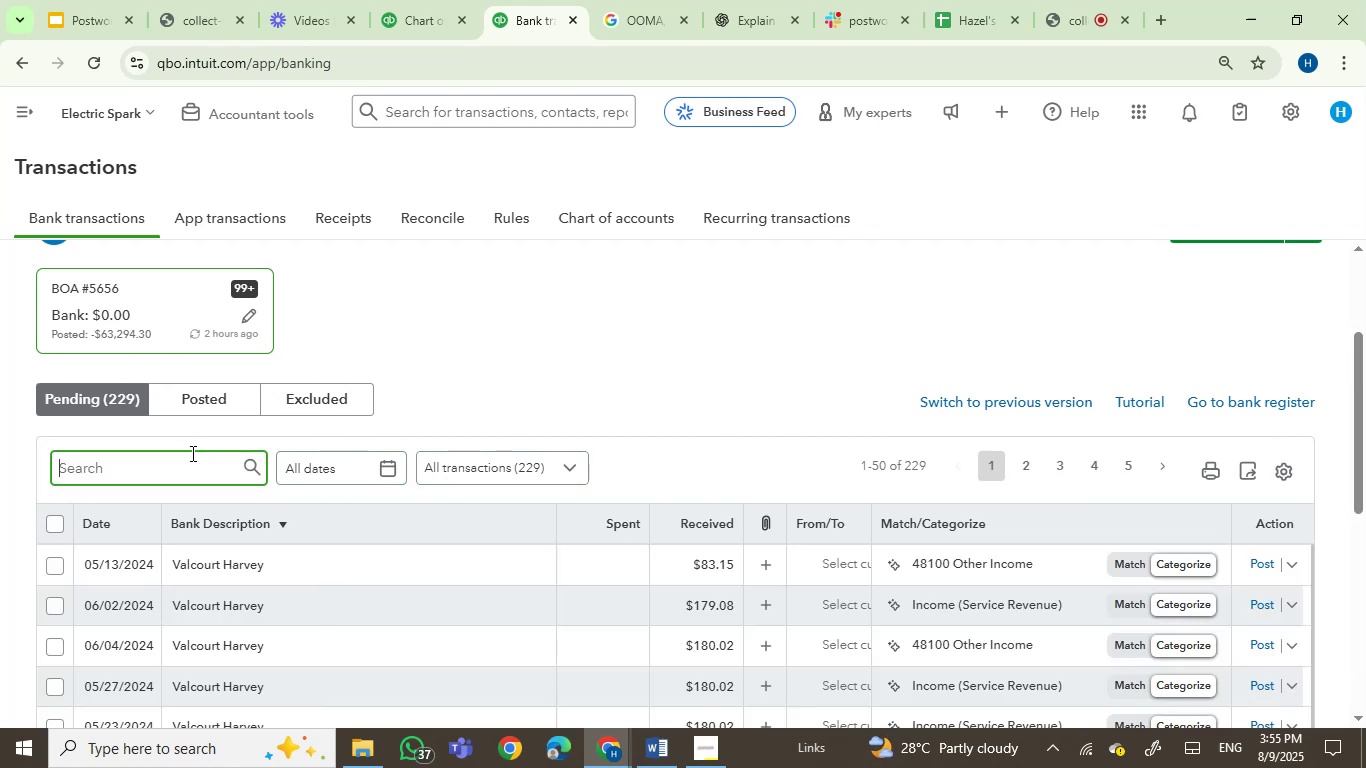 
key(Numpad8)
 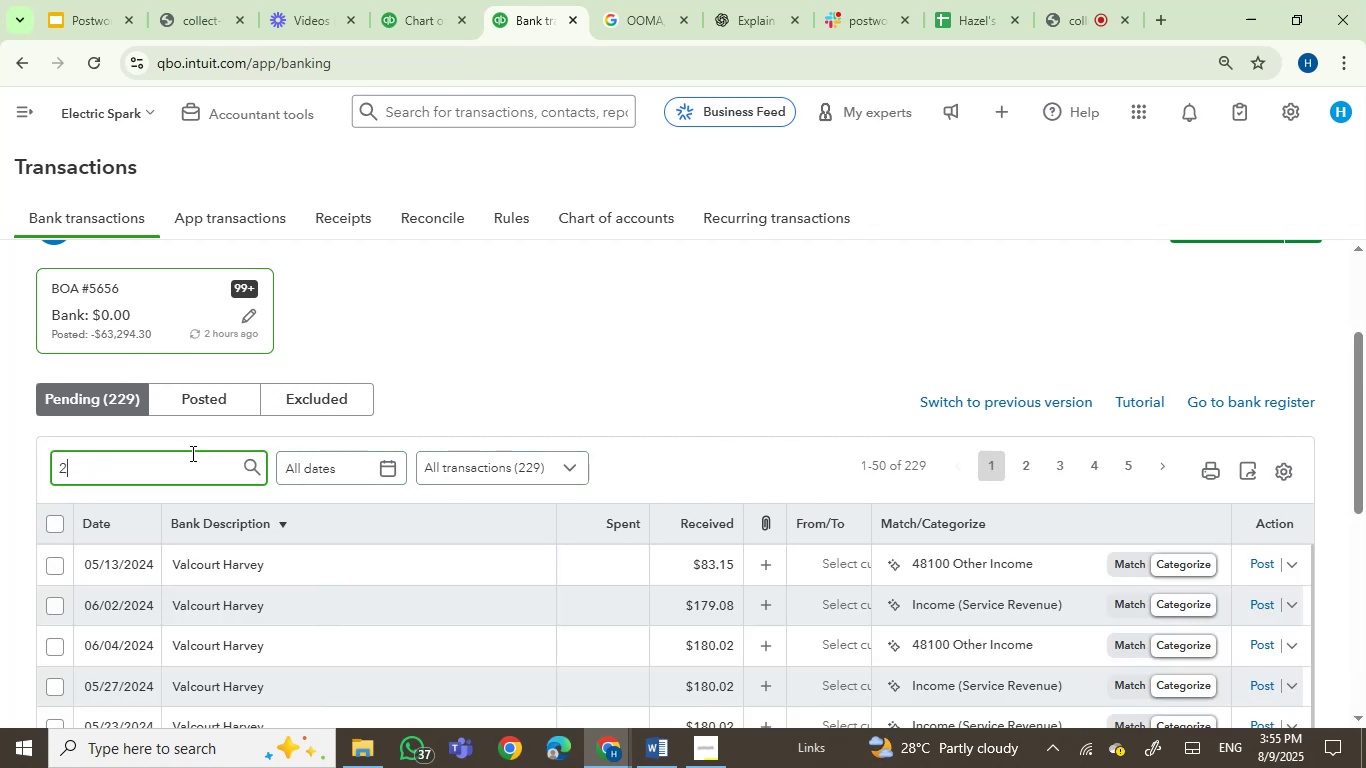 
key(Numpad8)
 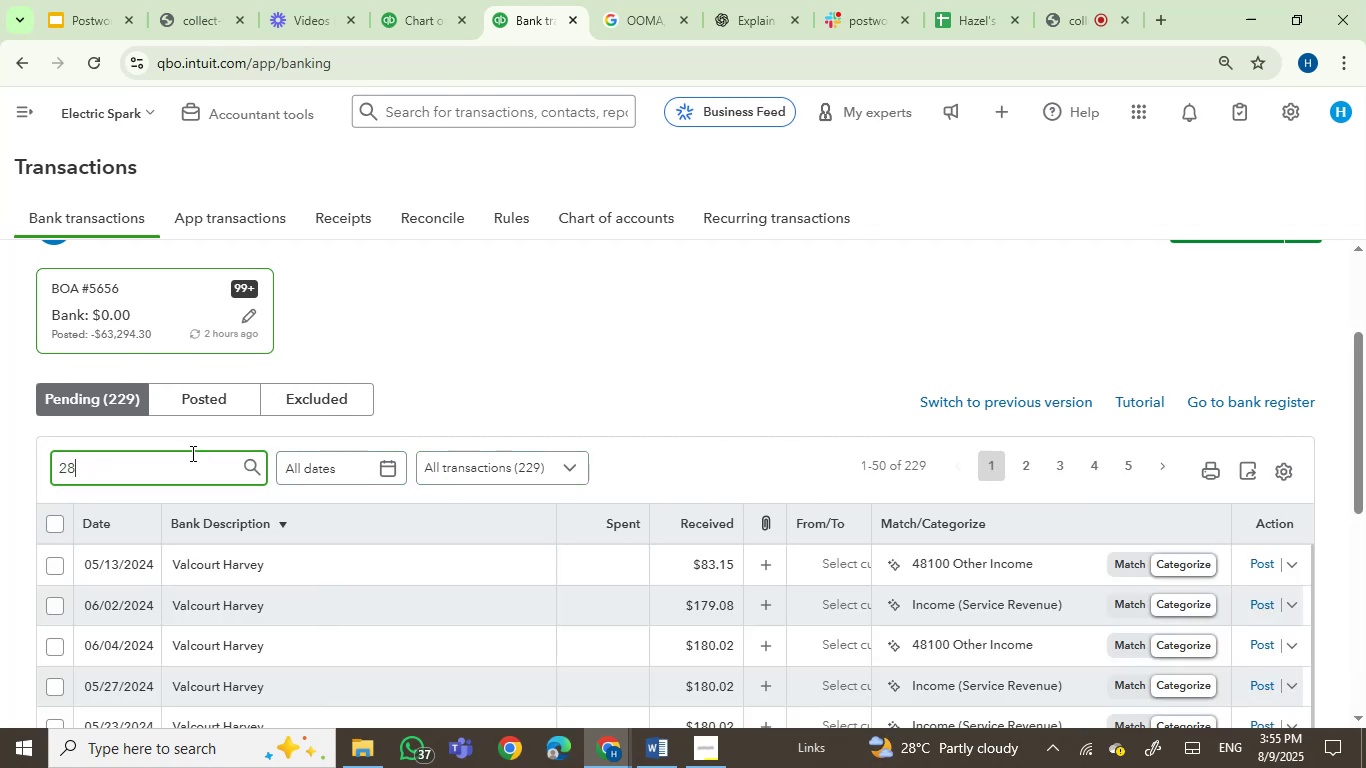 
key(Numpad6)
 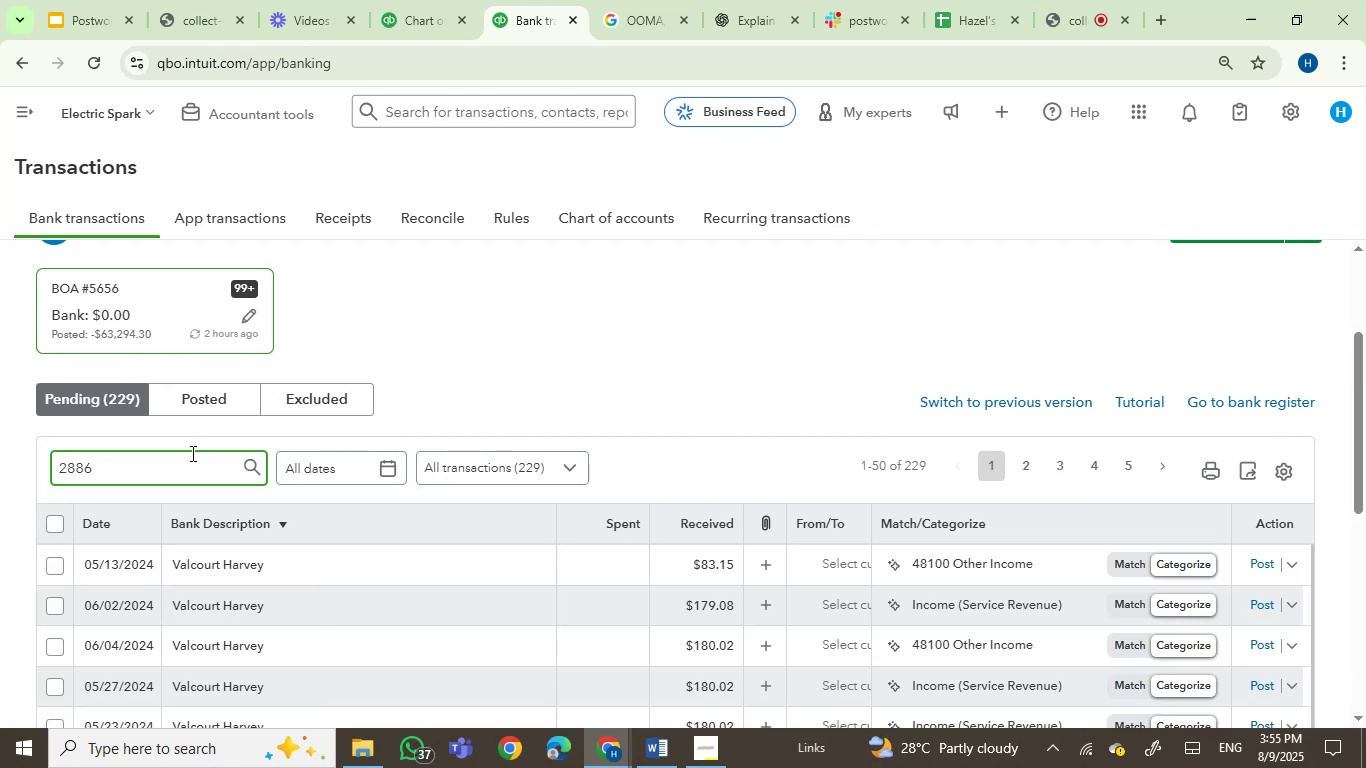 
key(Enter)
 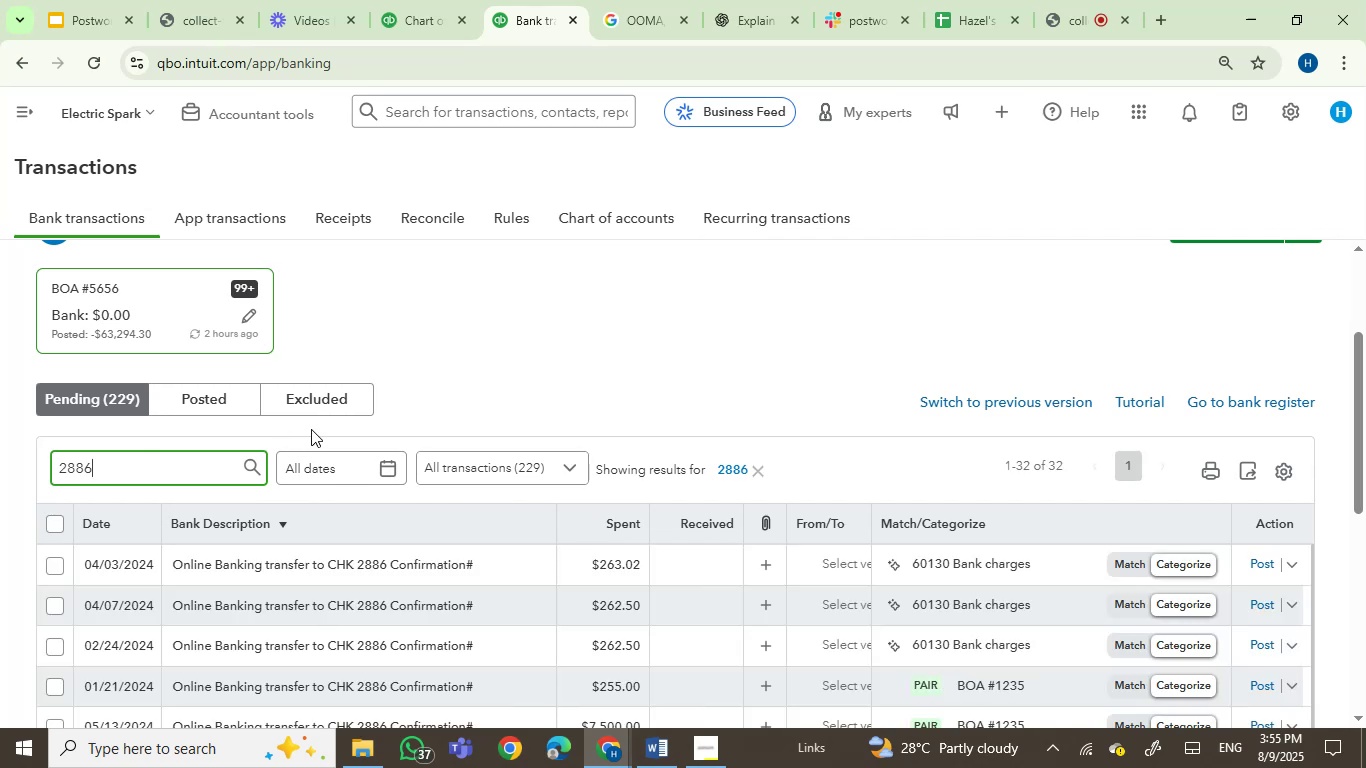 
wait(5.99)
 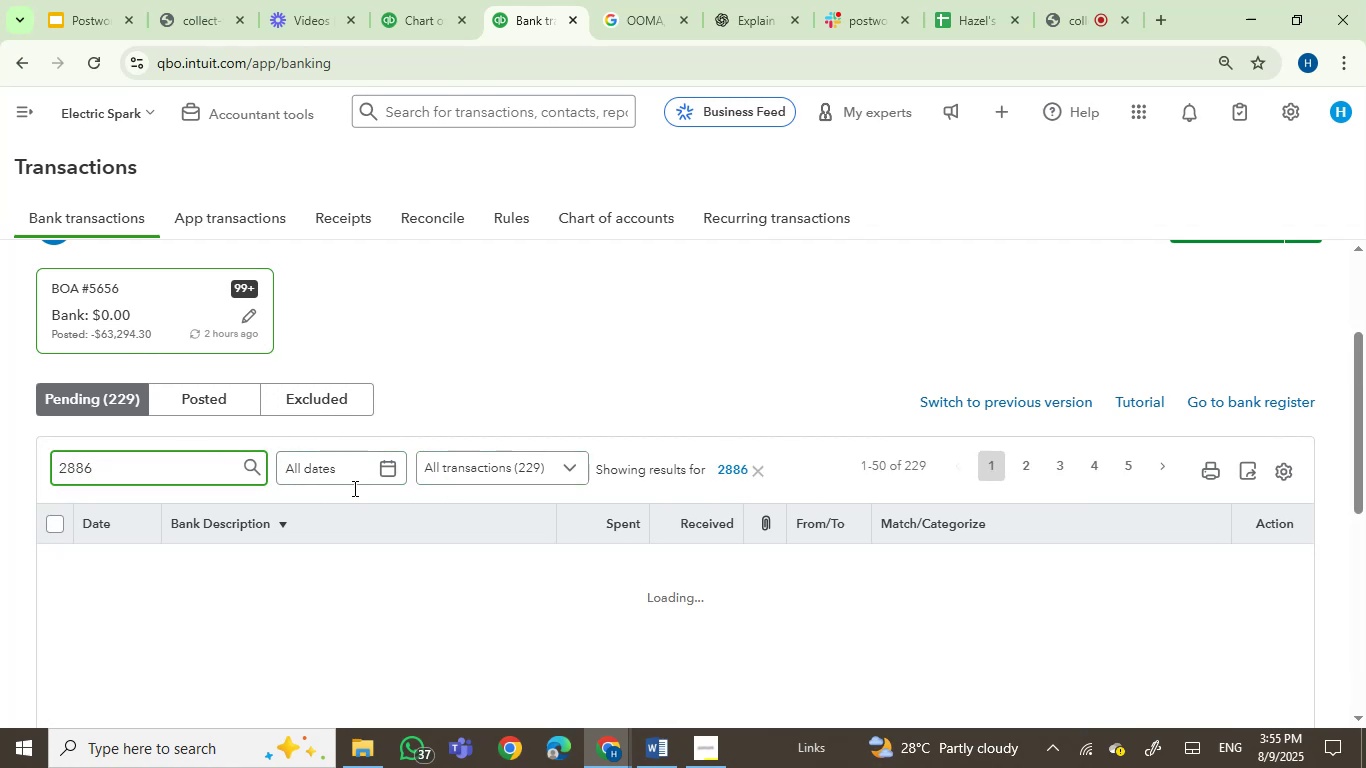 
left_click([46, 524])
 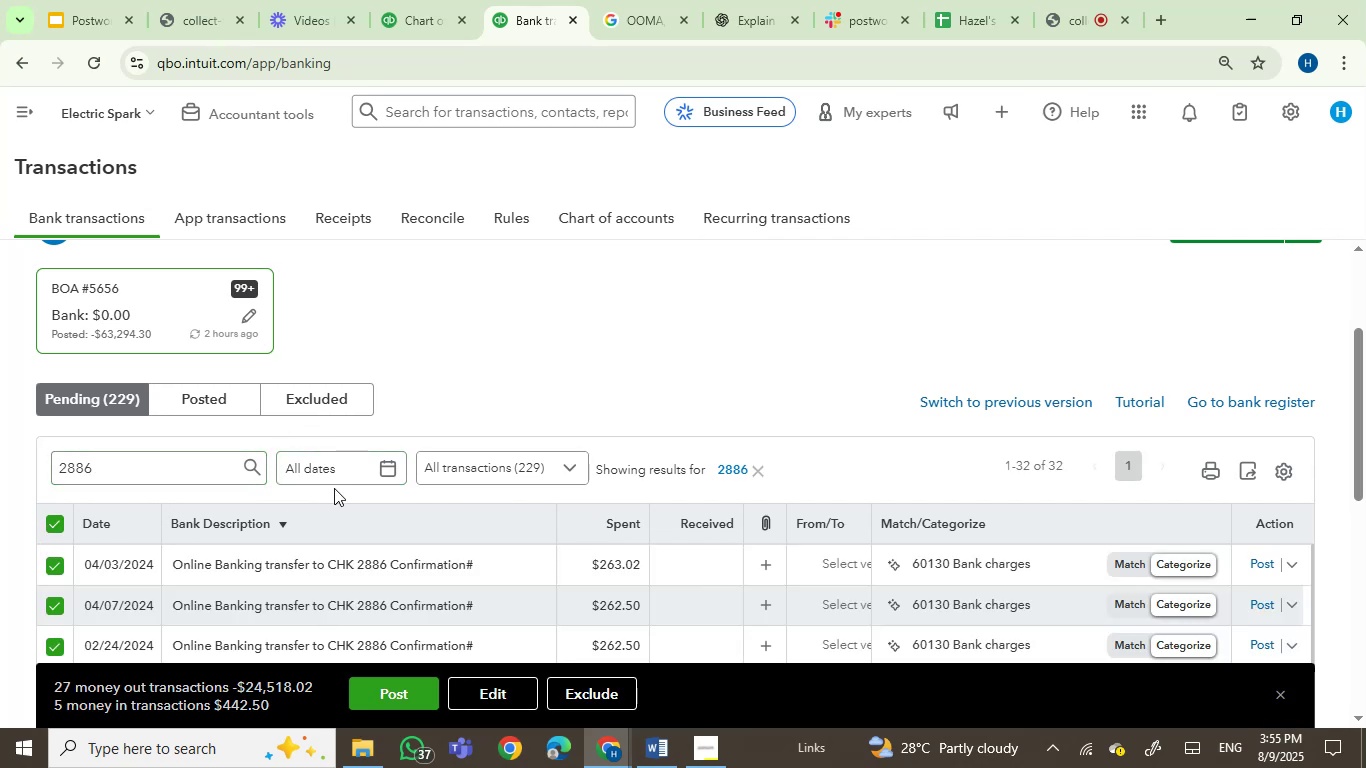 
scroll: coordinate [775, 538], scroll_direction: down, amount: 10.0
 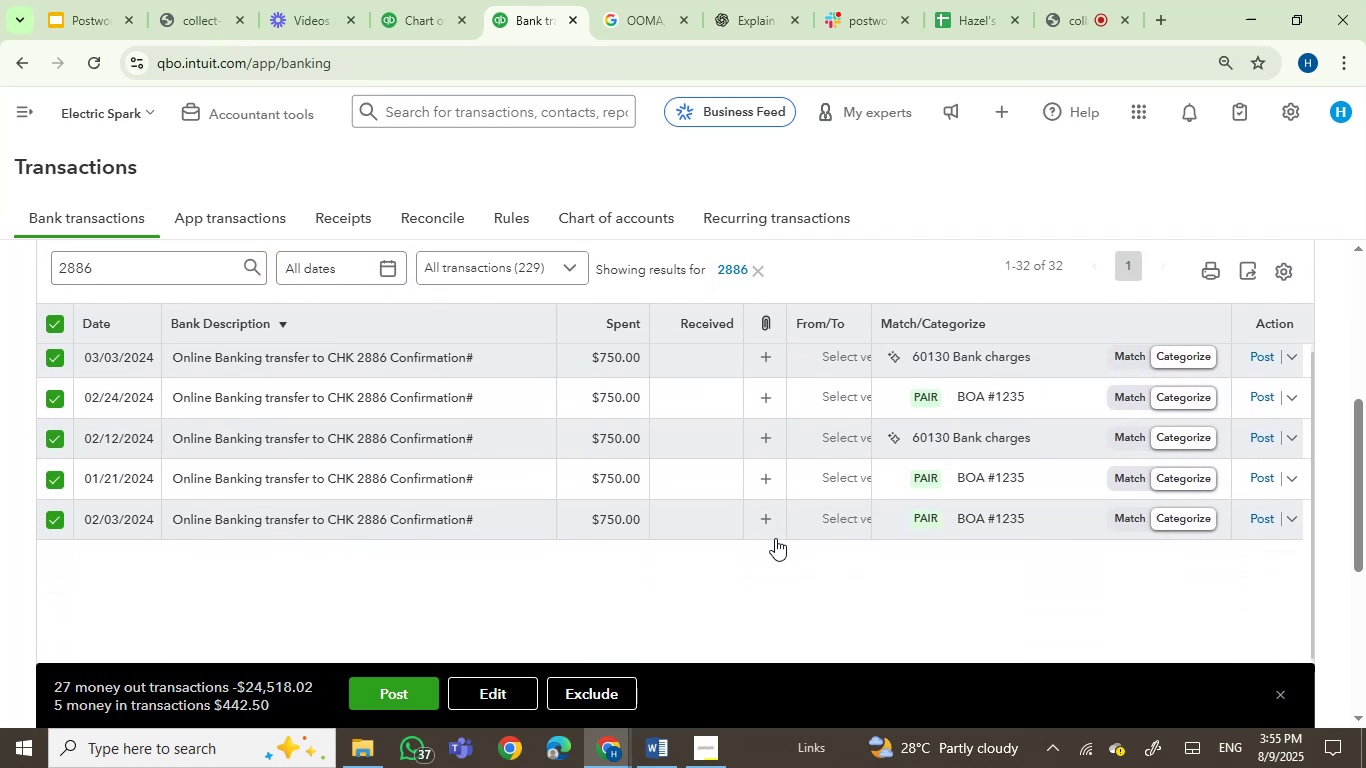 
mouse_move([694, 520])
 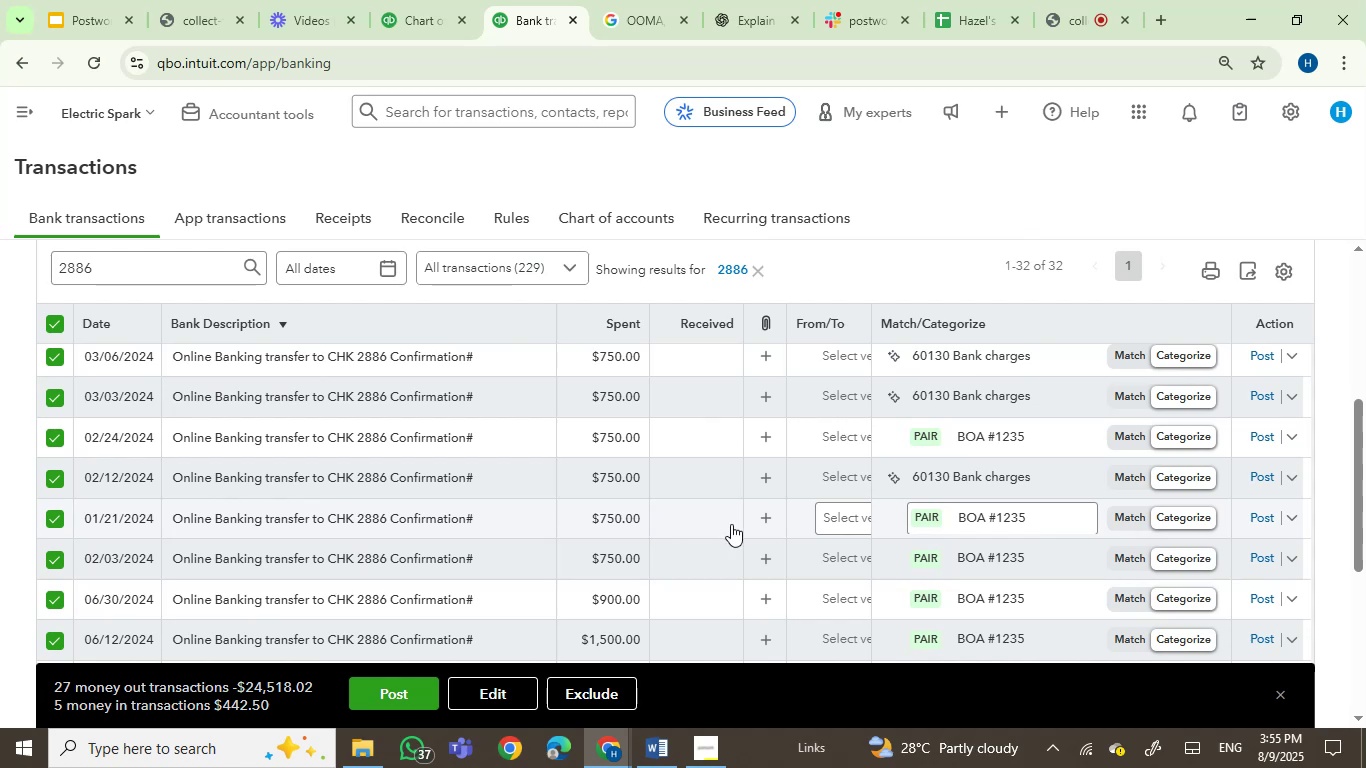 
scroll: coordinate [596, 468], scroll_direction: down, amount: 8.0
 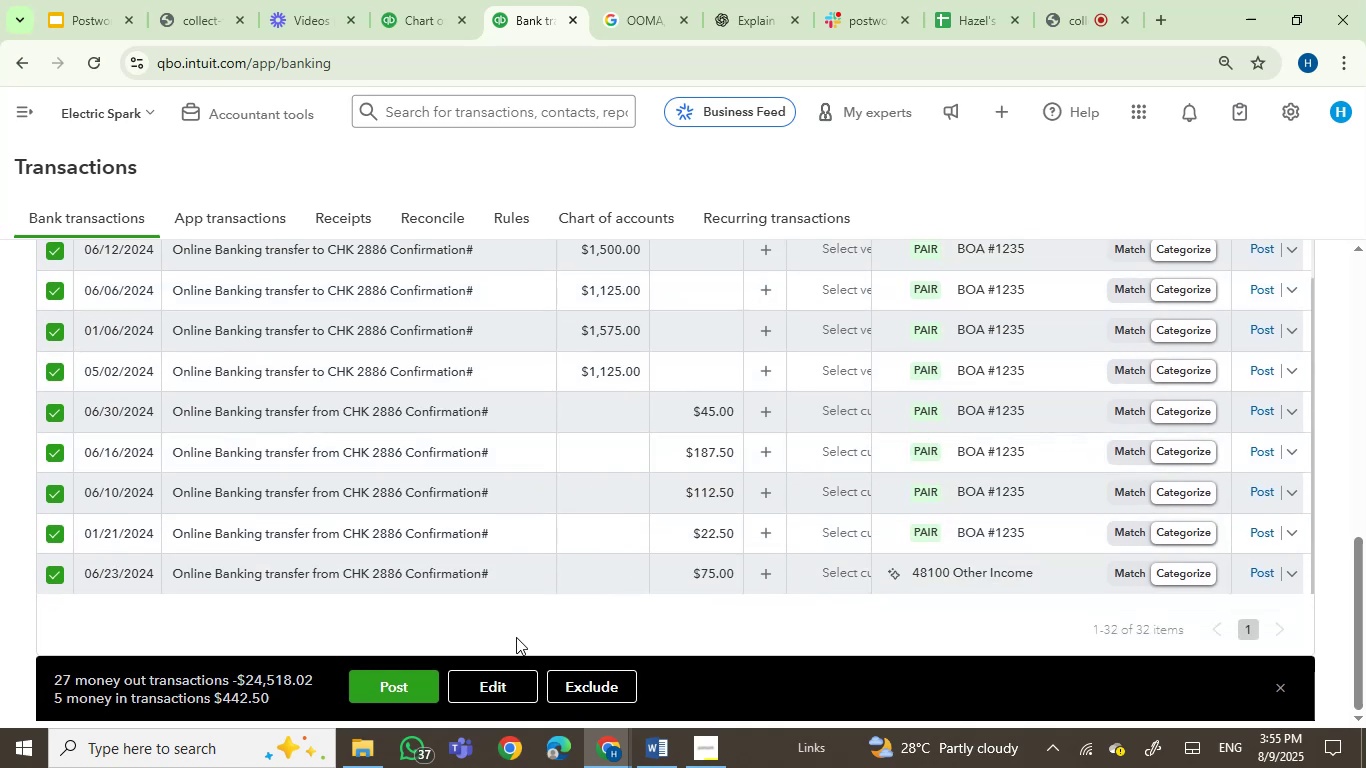 
left_click([489, 682])
 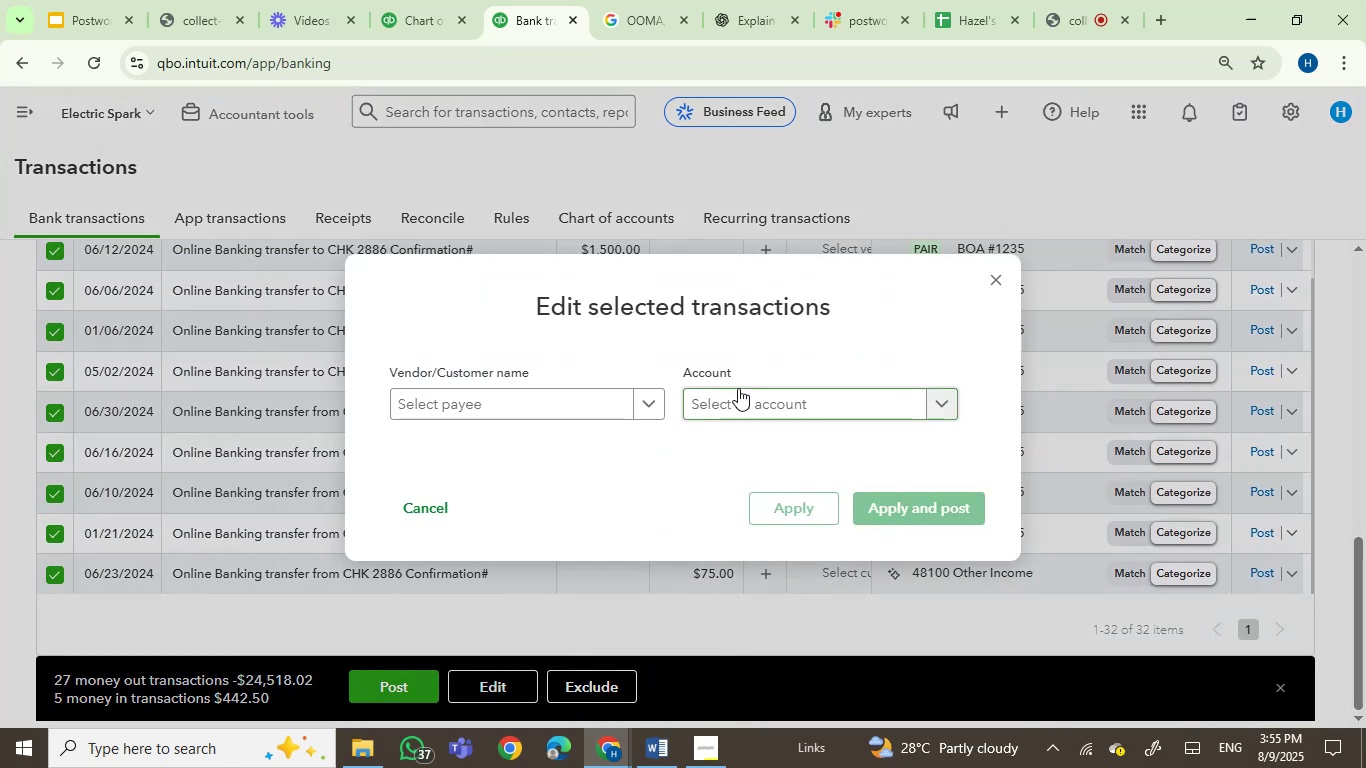 
left_click([609, 404])
 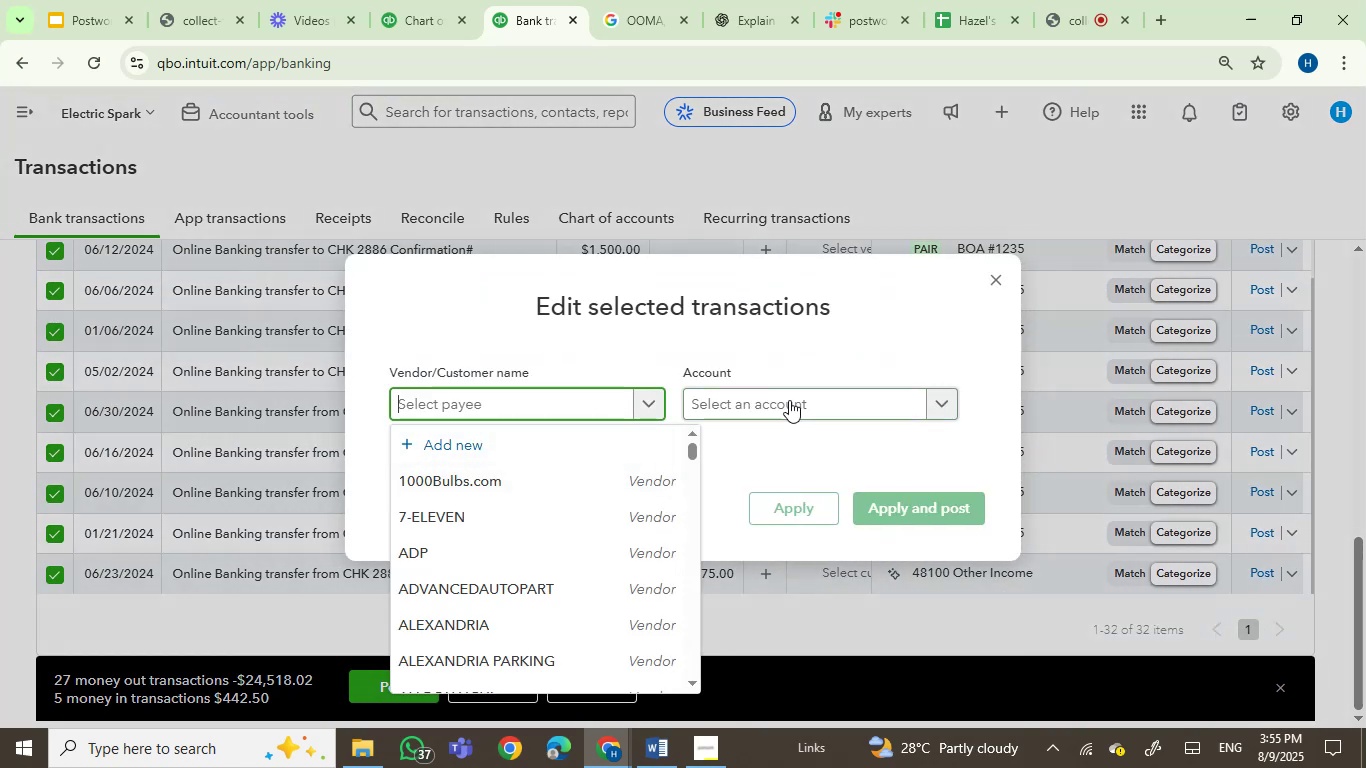 
left_click([996, 278])
 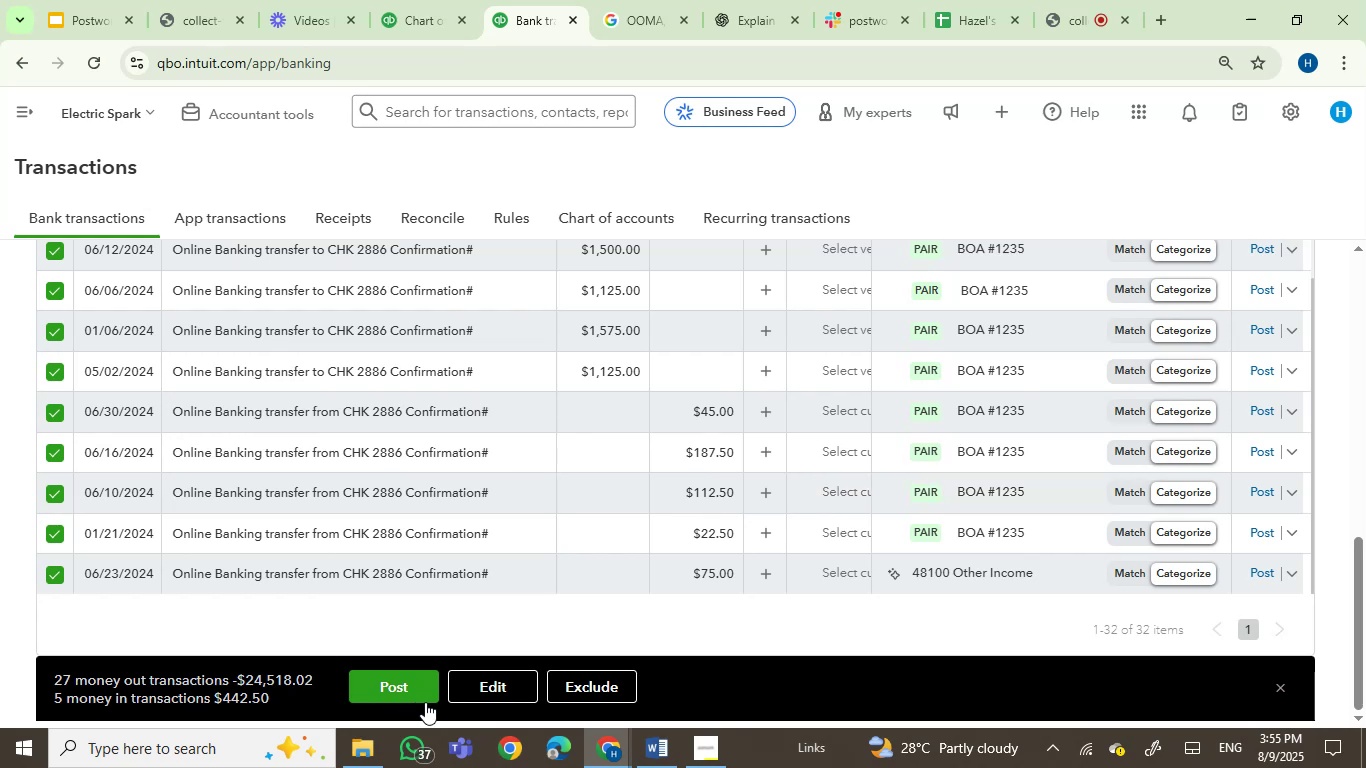 
scroll: coordinate [392, 467], scroll_direction: none, amount: 0.0
 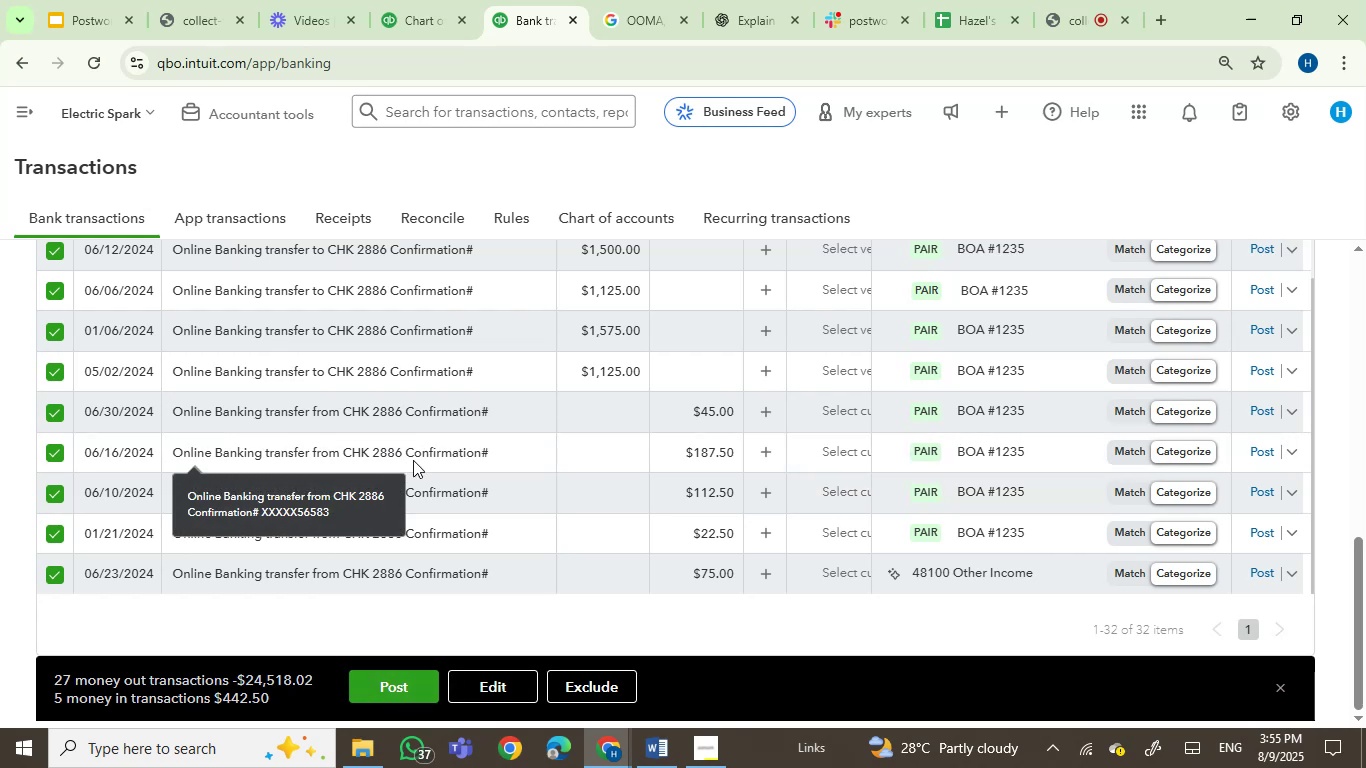 
scroll: coordinate [663, 393], scroll_direction: up, amount: 25.0
 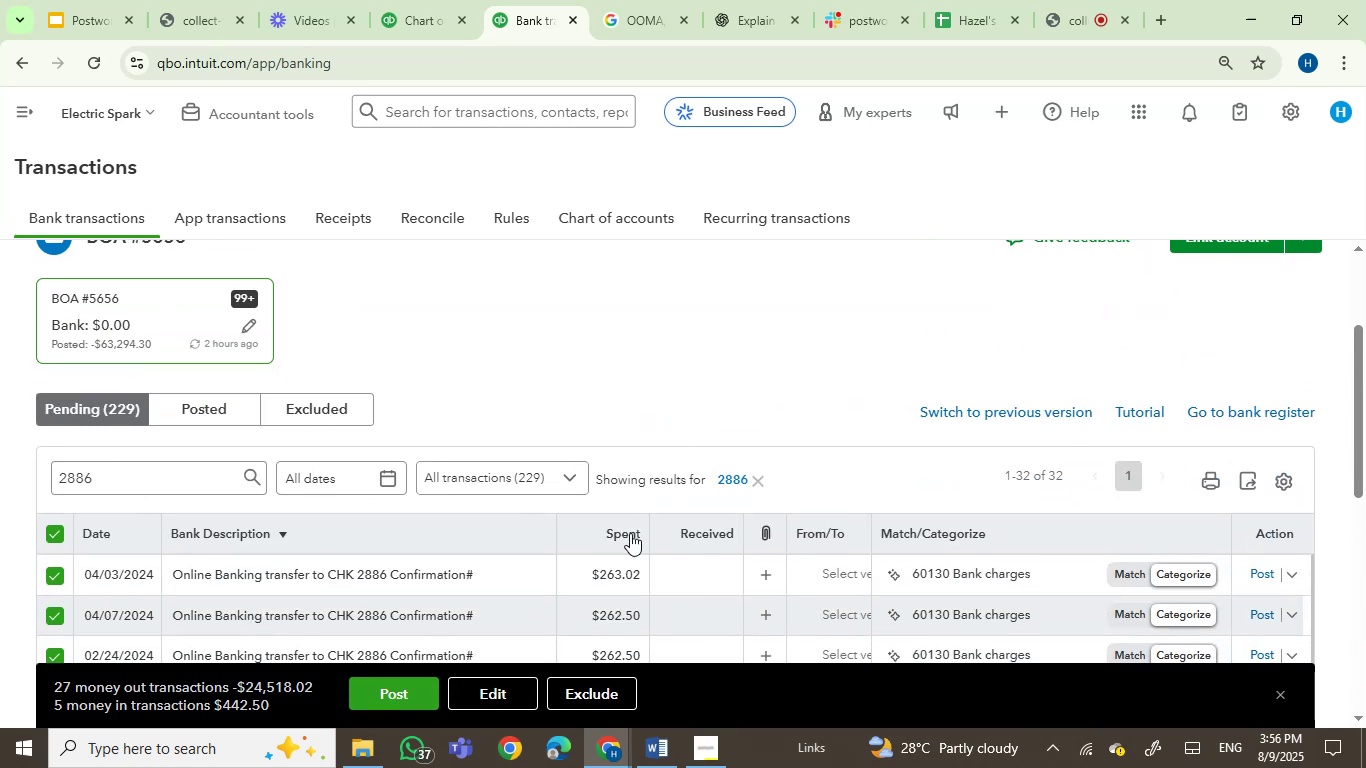 
left_click([621, 536])
 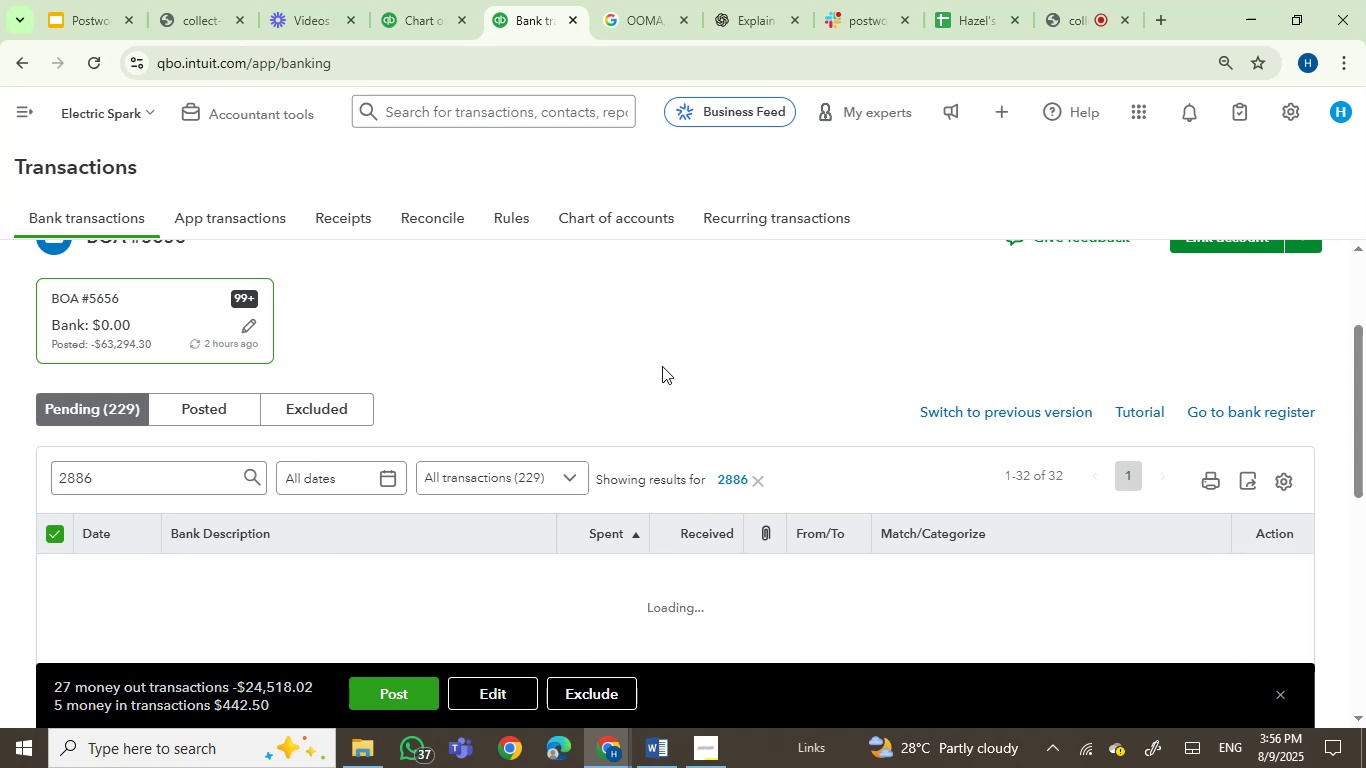 
scroll: coordinate [662, 366], scroll_direction: down, amount: 1.0
 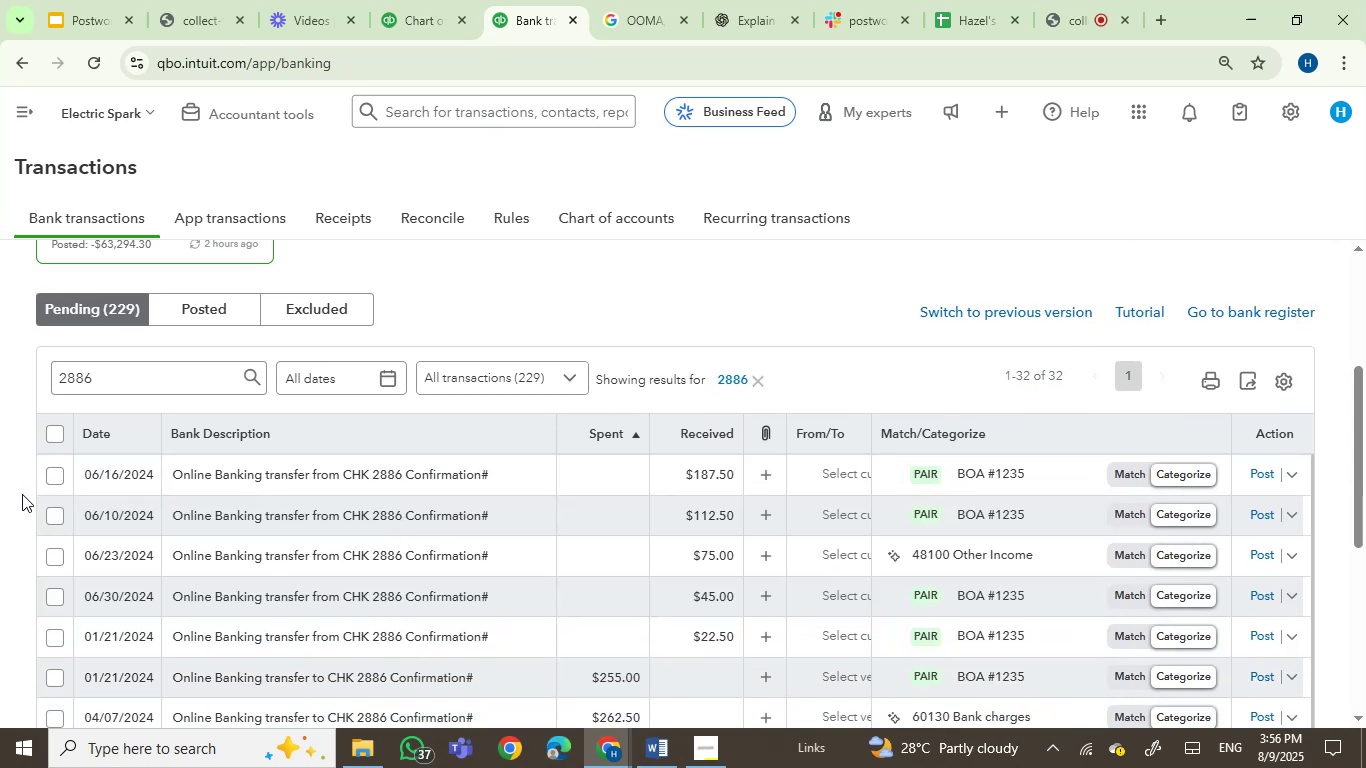 
left_click([47, 475])
 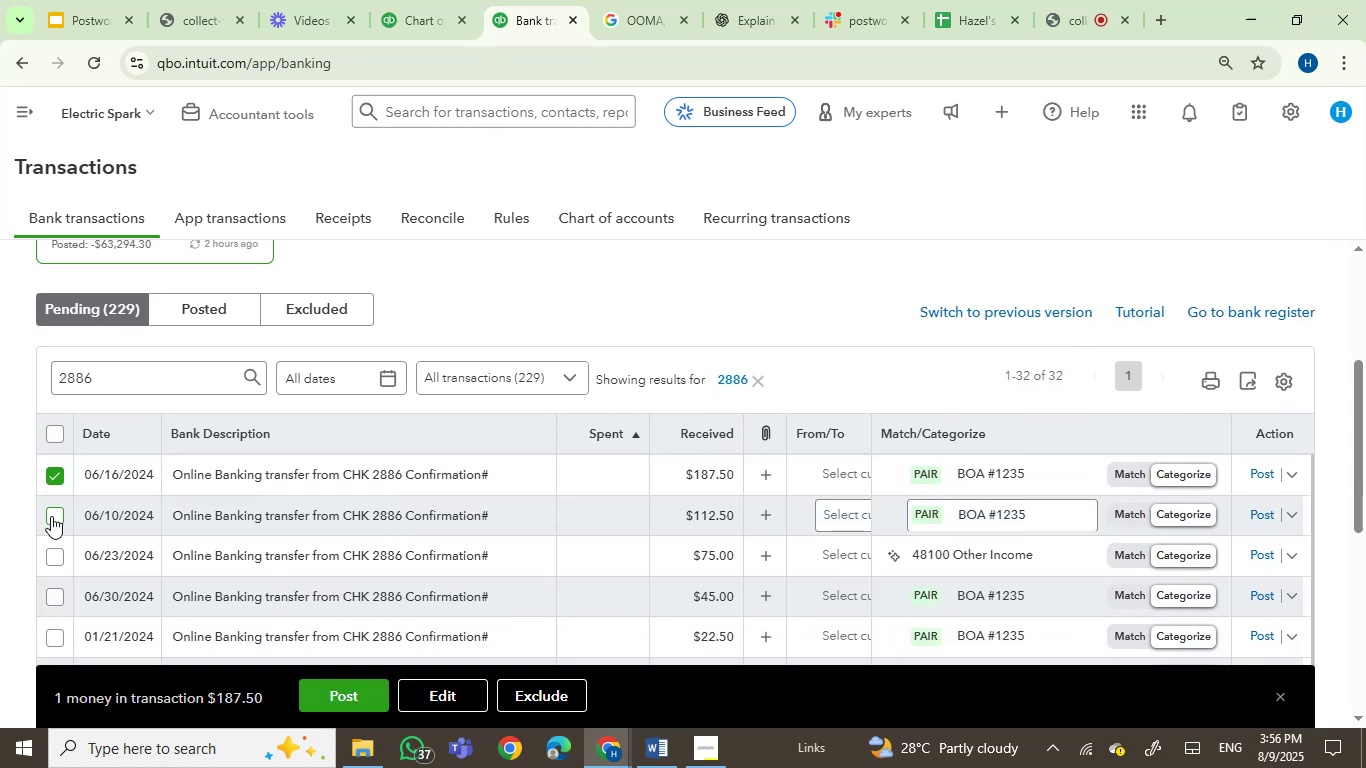 
left_click([55, 516])
 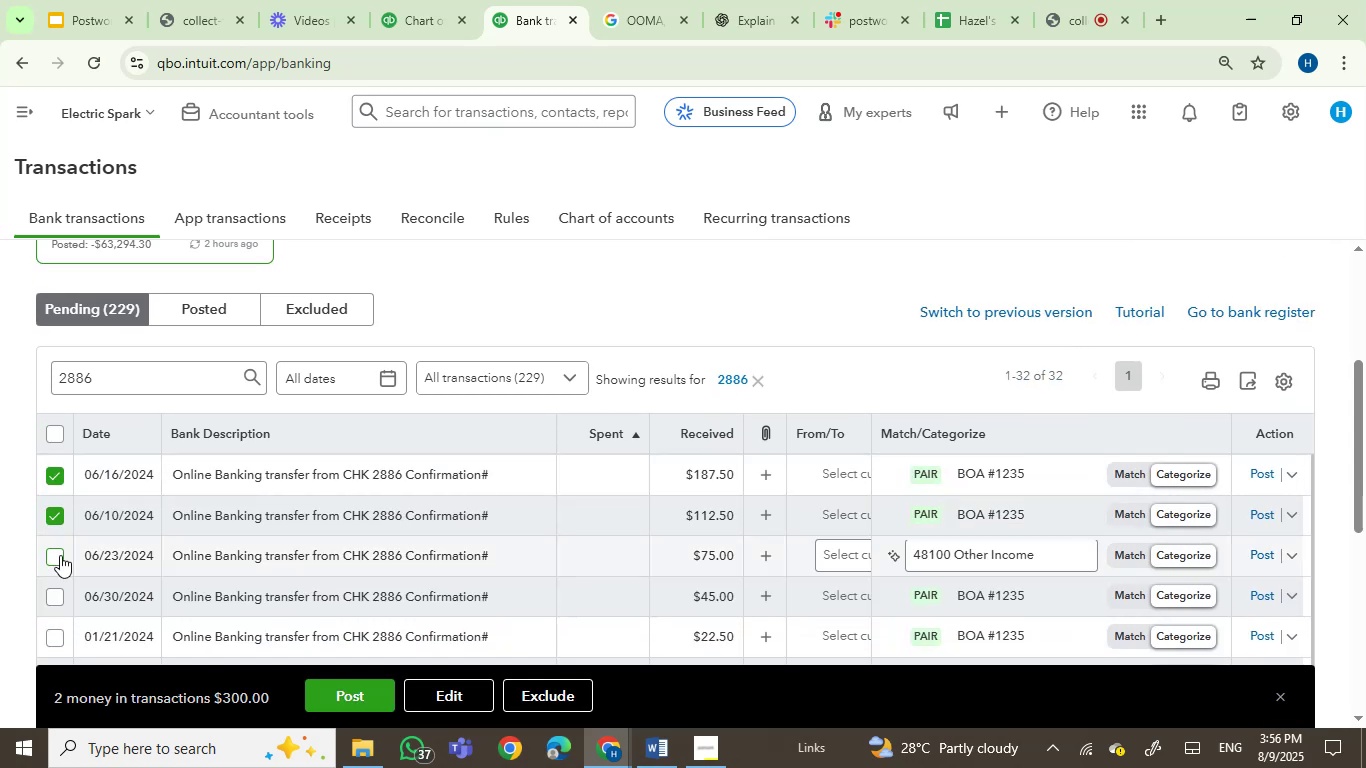 
left_click([60, 555])
 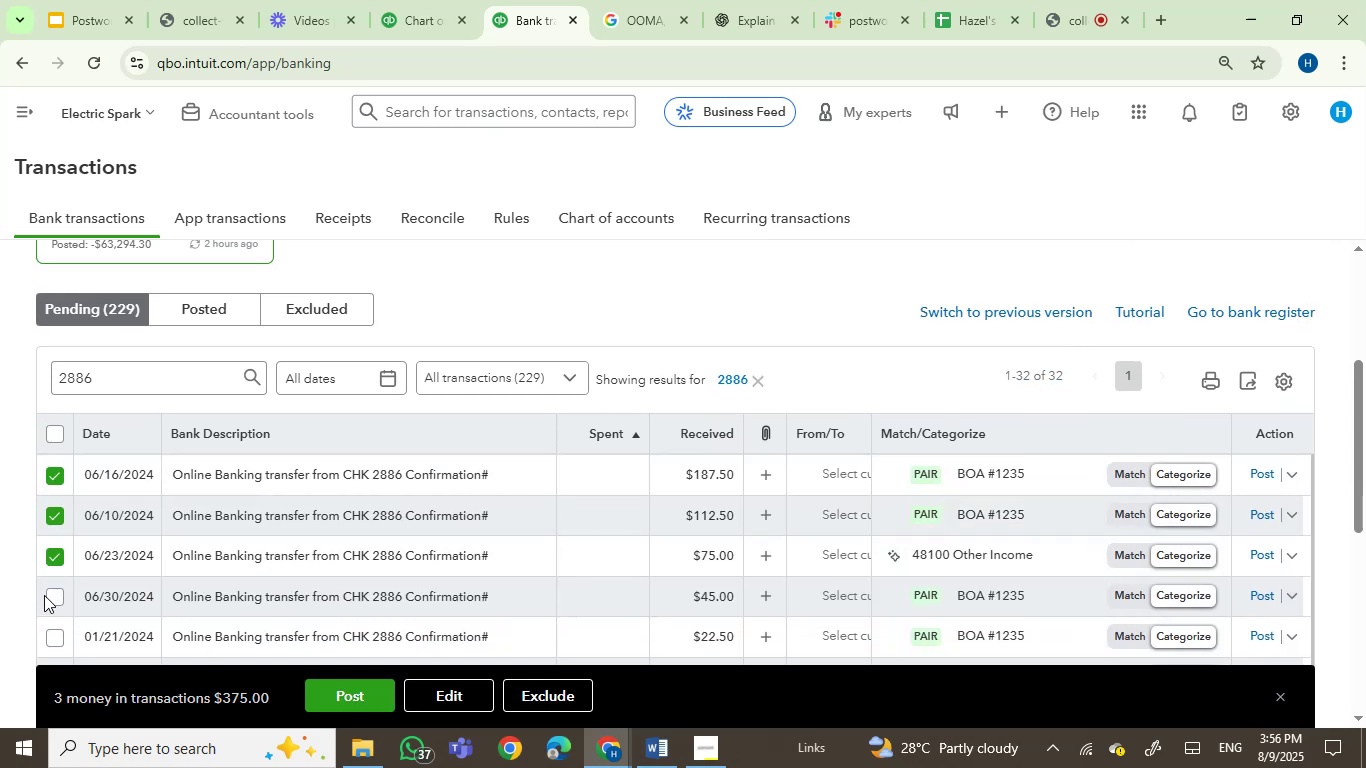 
left_click([53, 594])
 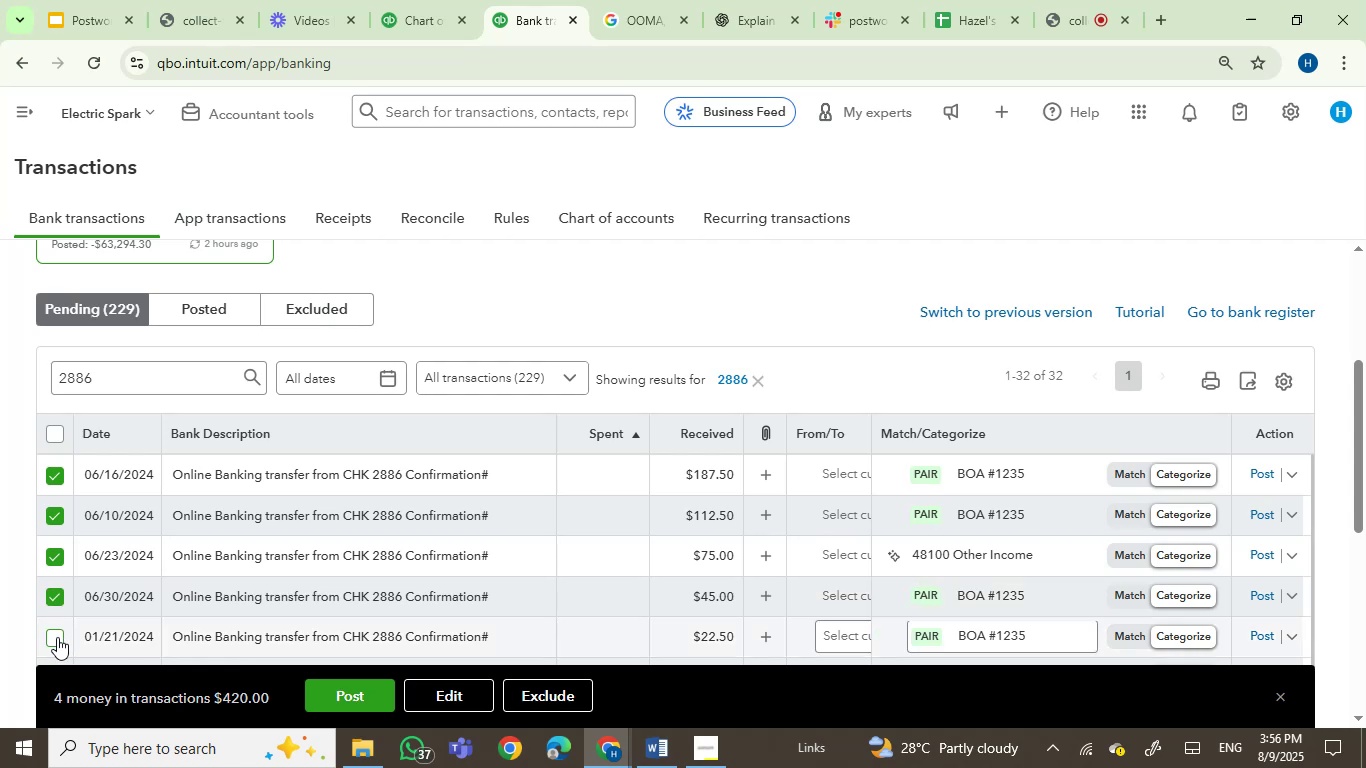 
left_click([49, 637])
 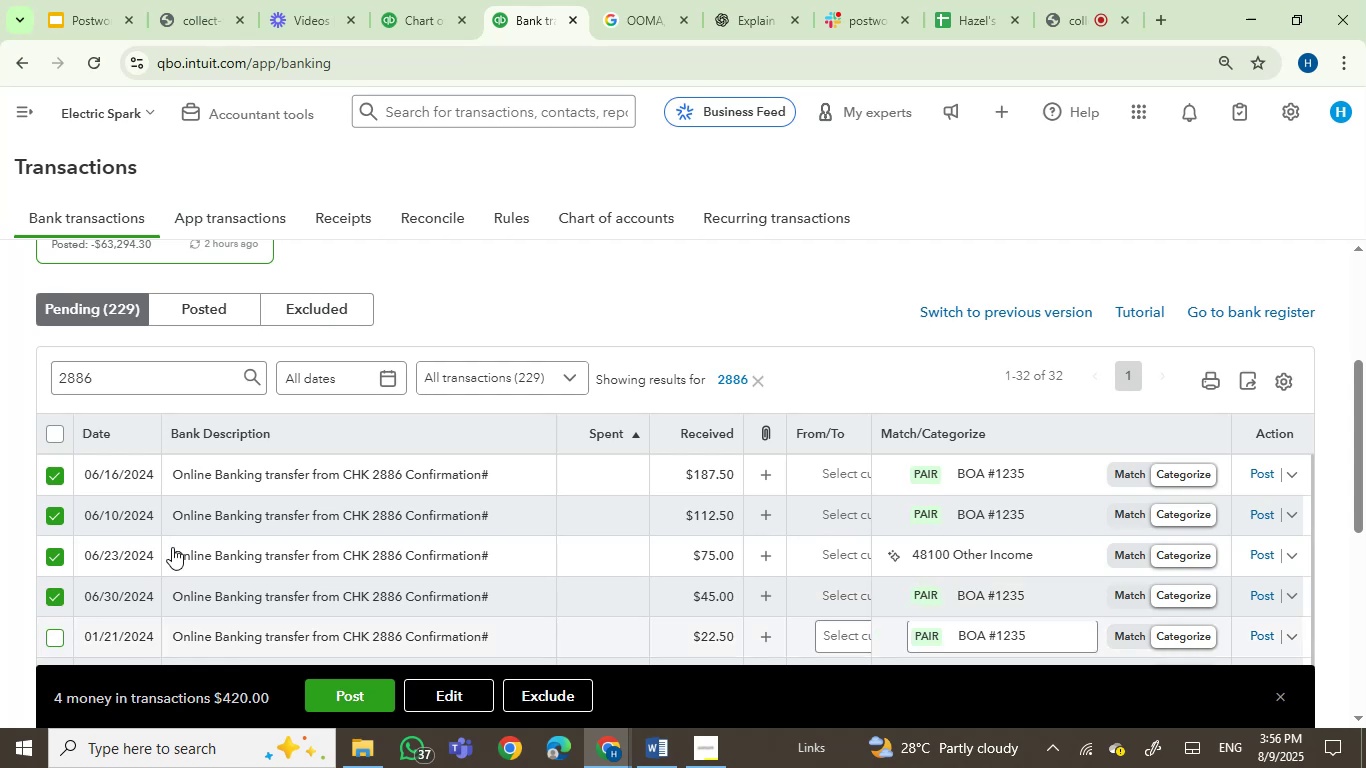 
scroll: coordinate [261, 523], scroll_direction: down, amount: 1.0
 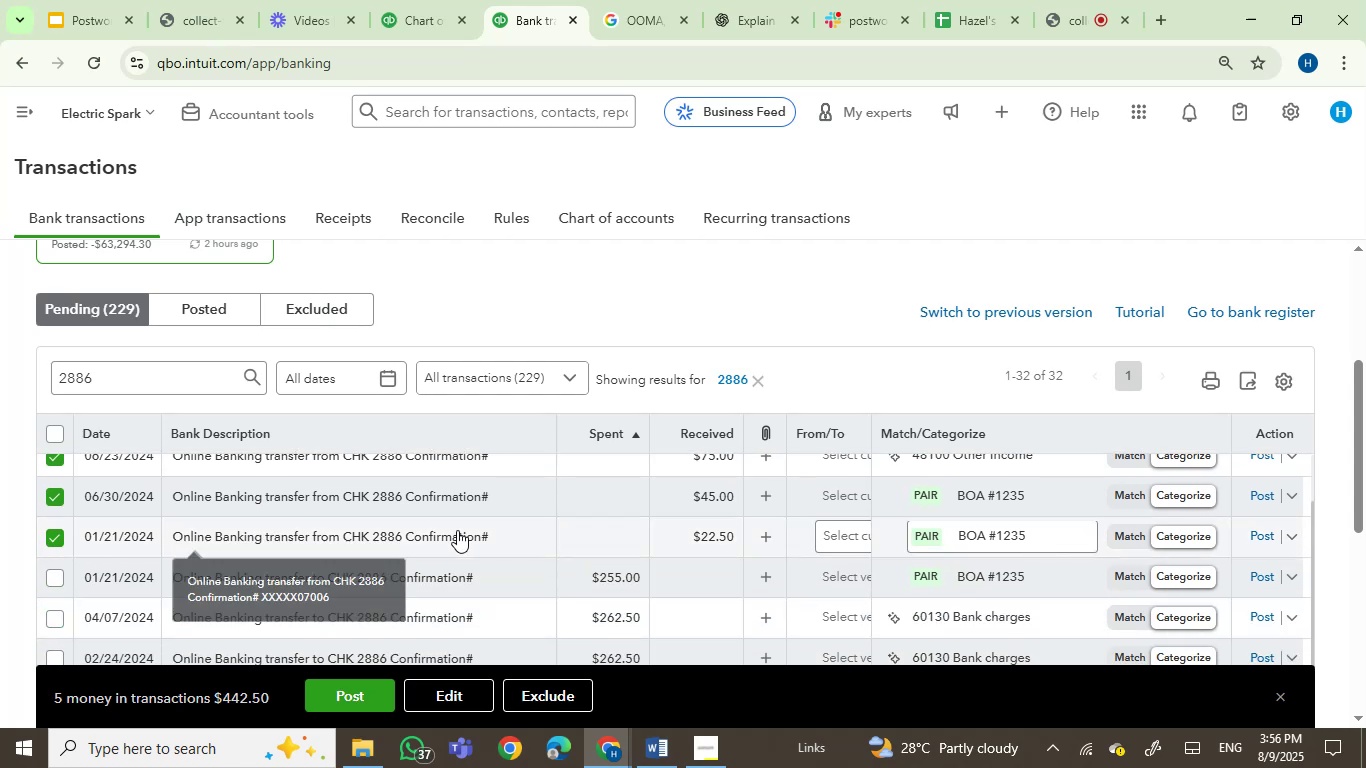 
left_click([458, 689])
 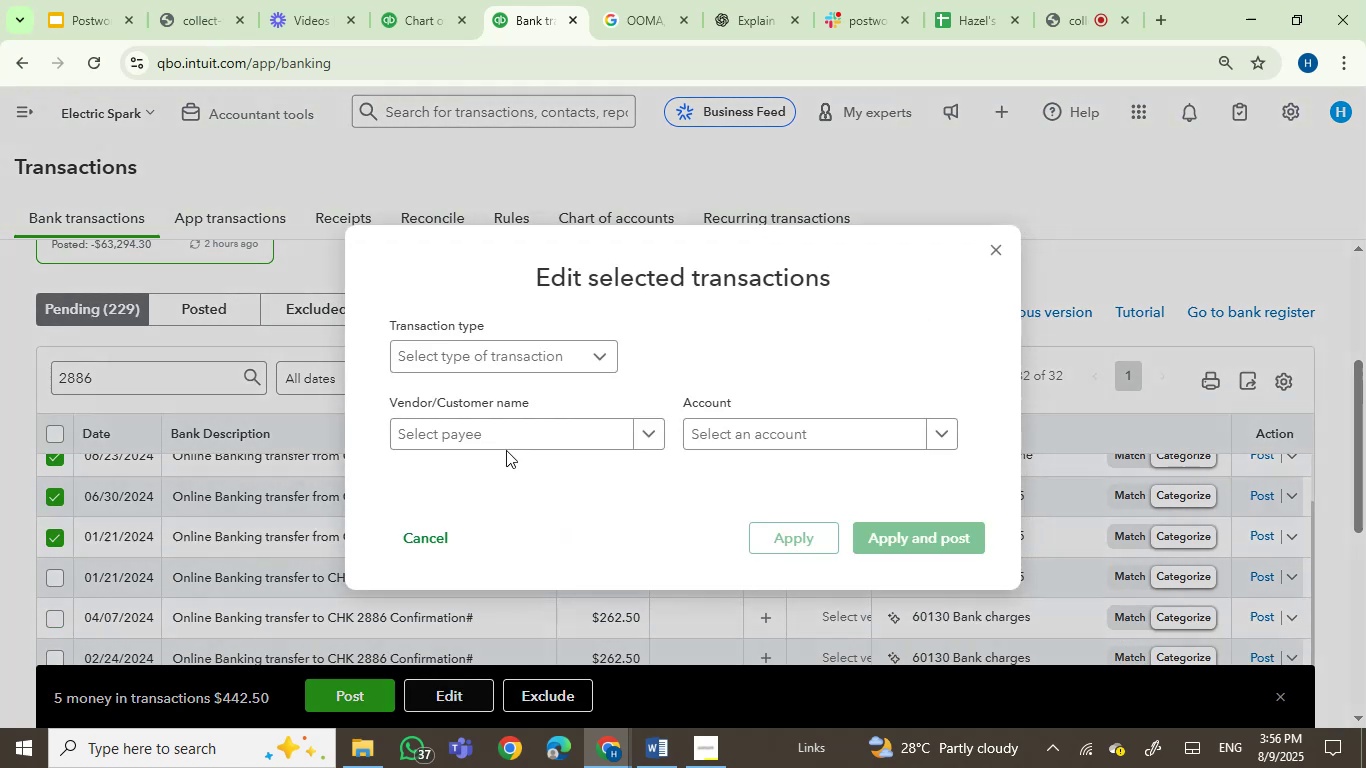 
left_click([569, 360])
 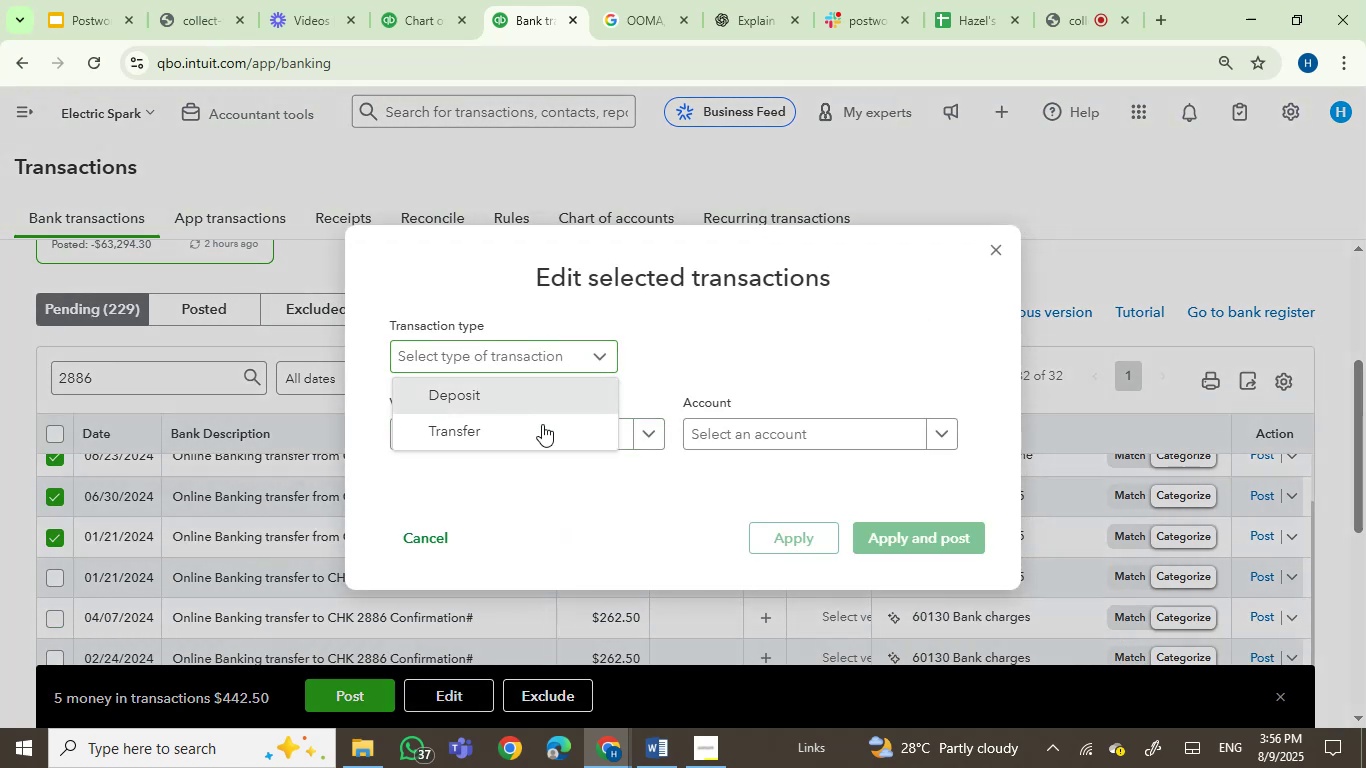 
left_click([581, 430])
 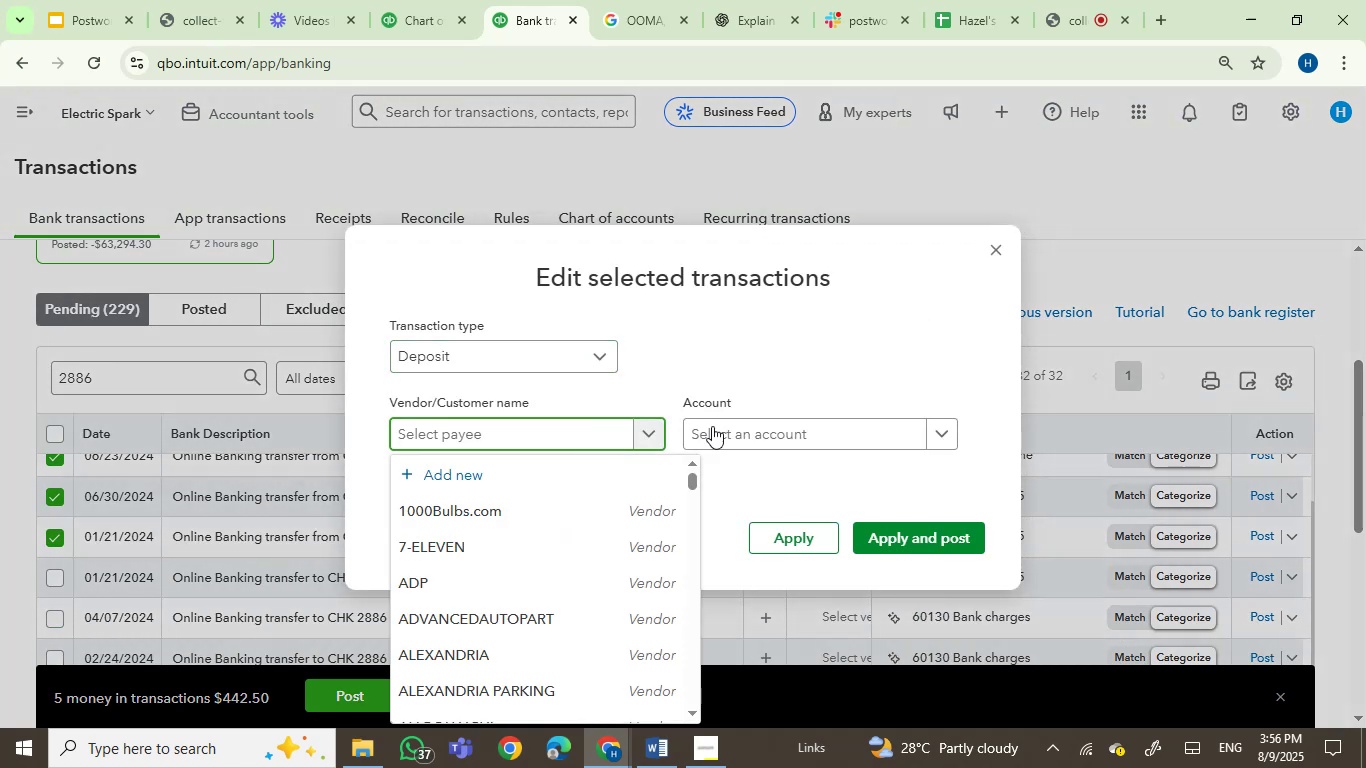 
left_click([720, 426])
 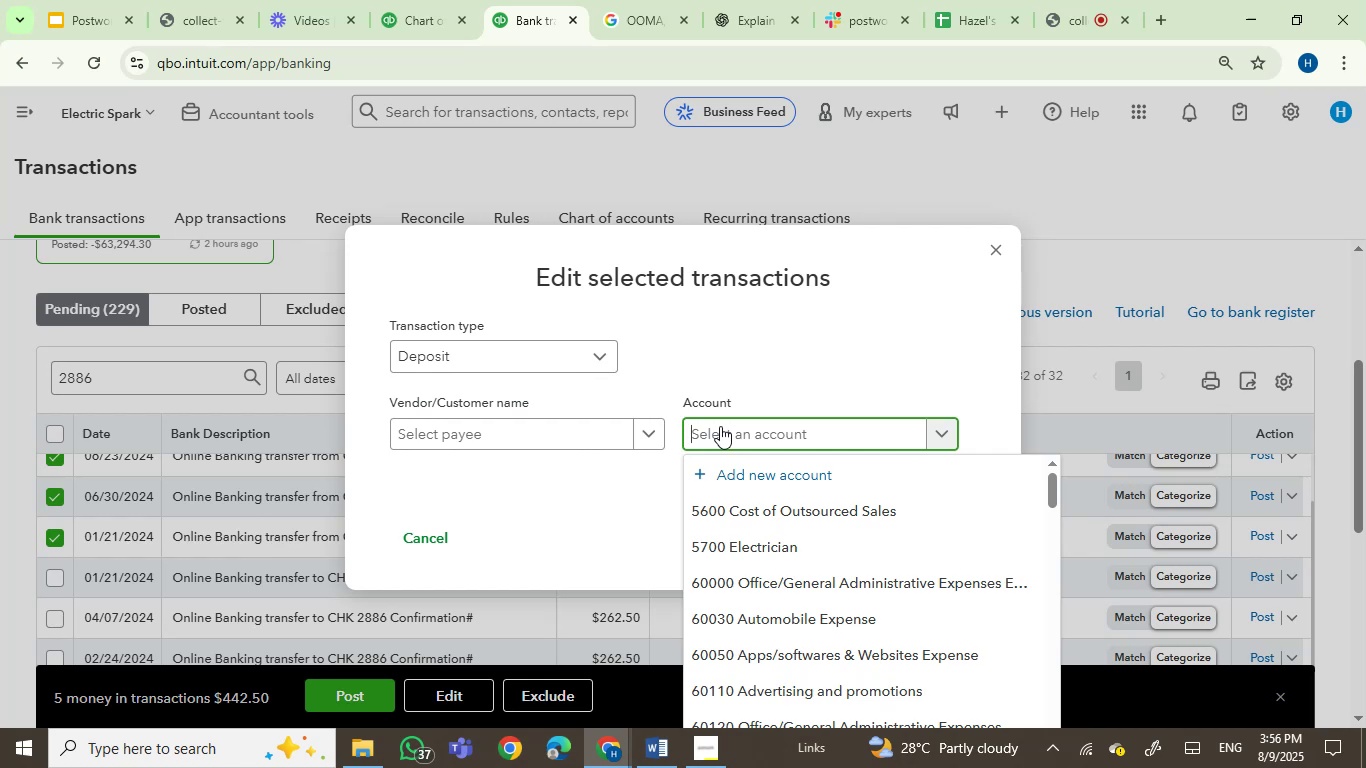 
type(mem)
 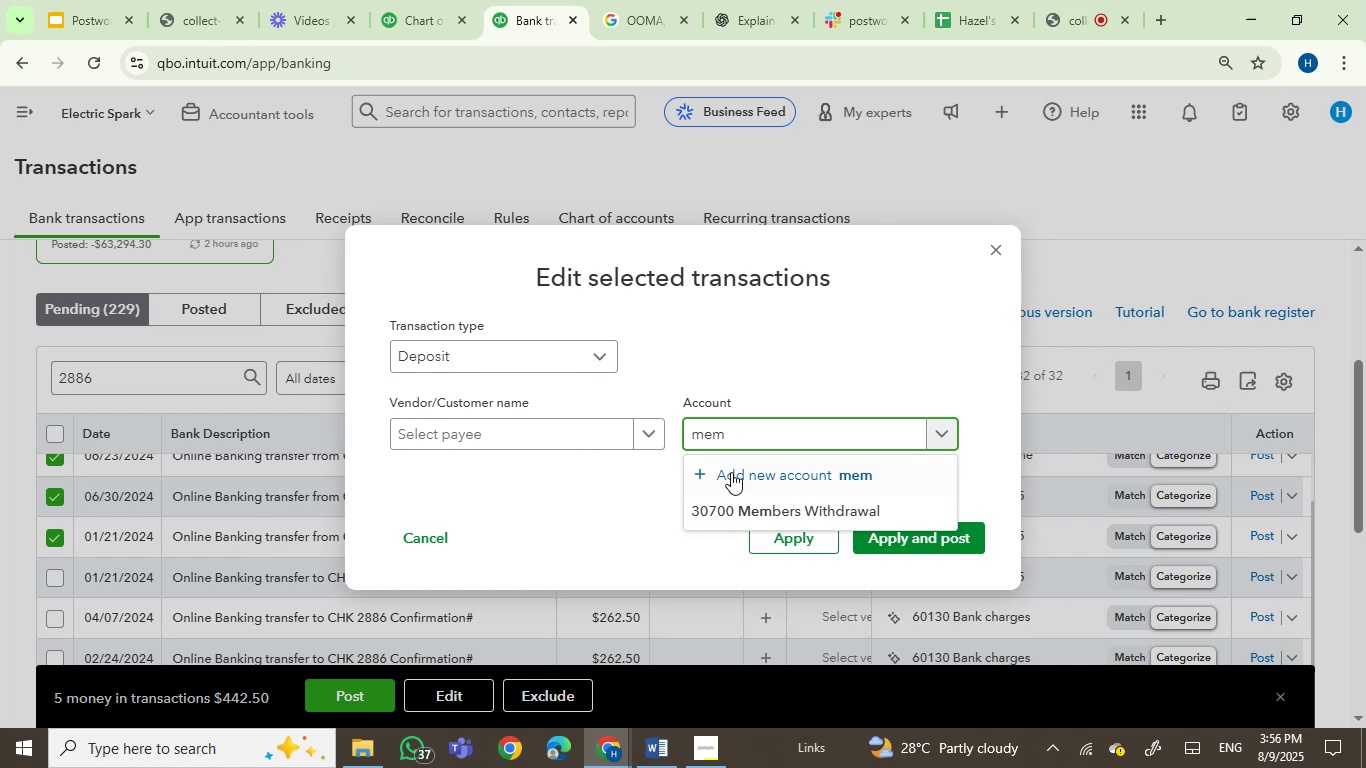 
left_click([766, 502])
 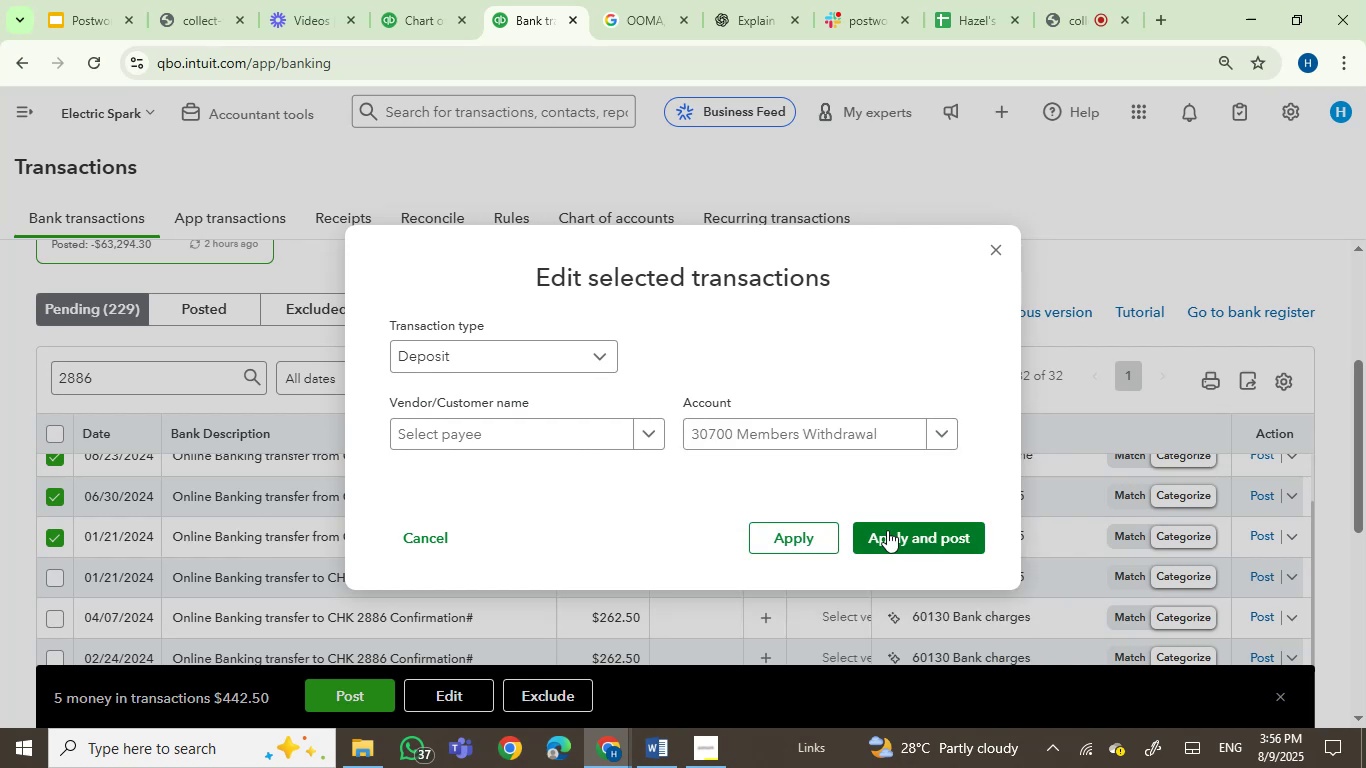 
left_click([897, 533])
 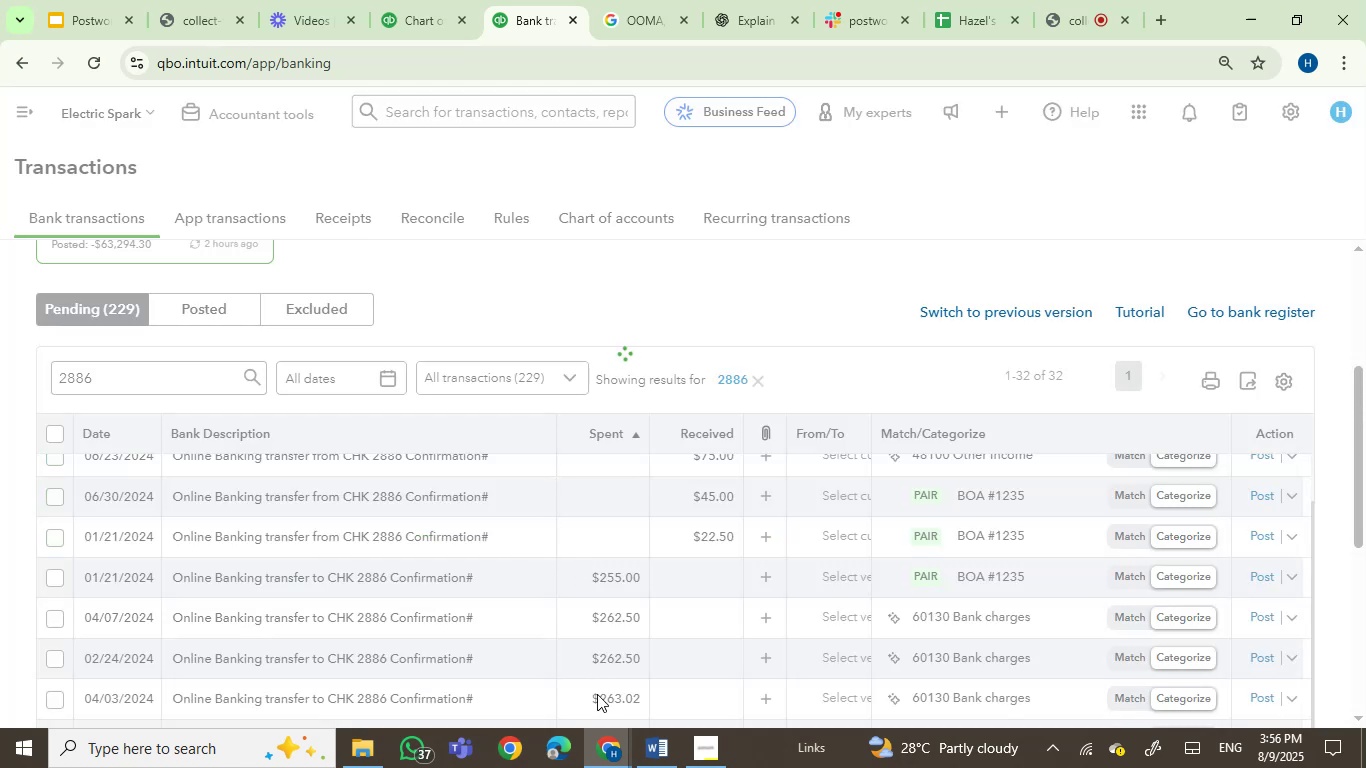 
left_click([642, 762])
 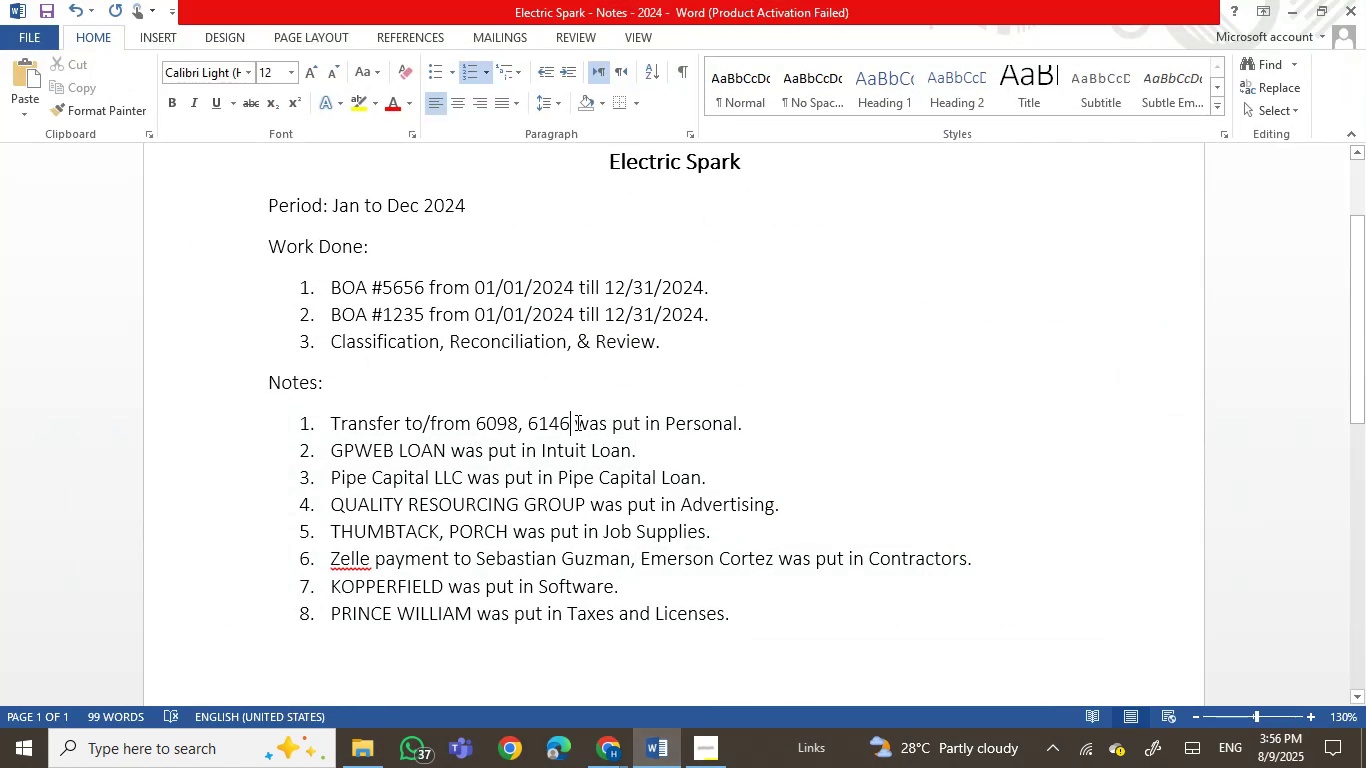 
type( and 2886)
 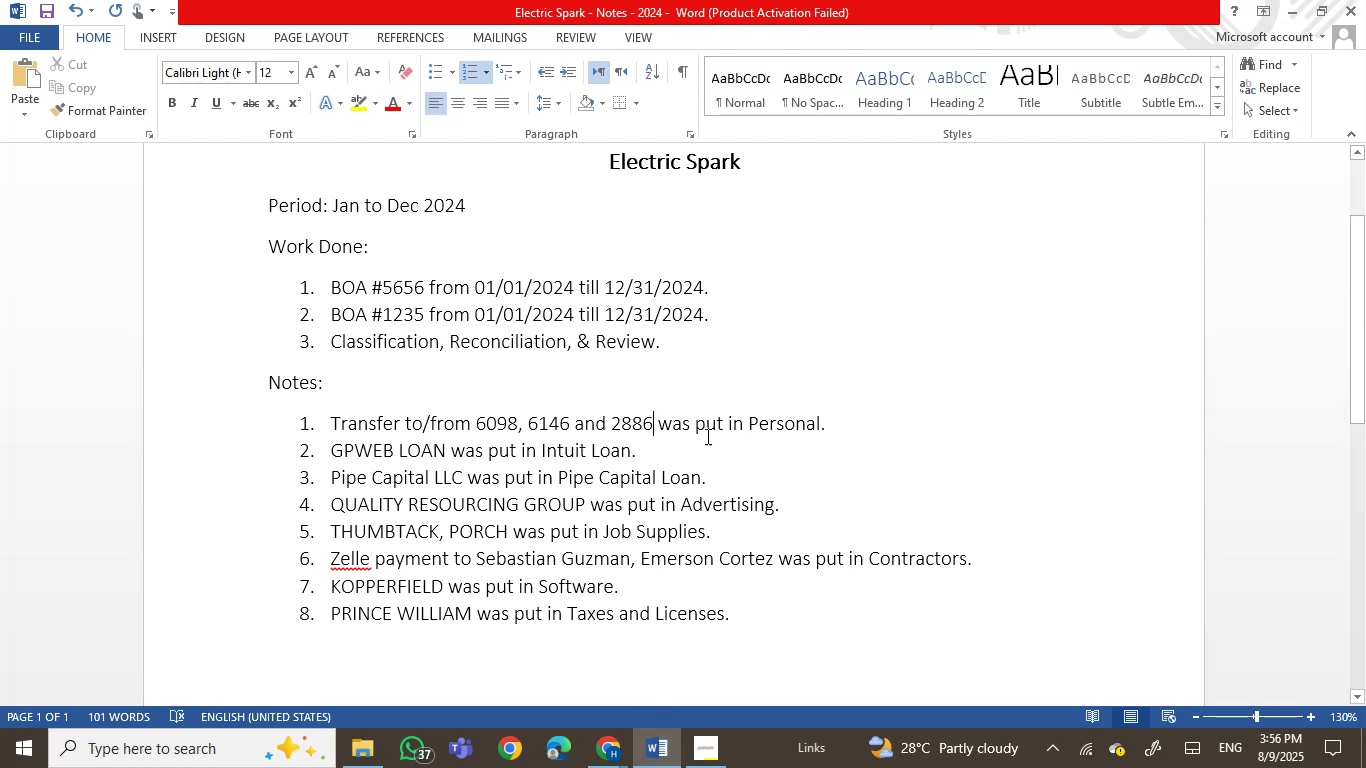 
double_click([682, 426])
 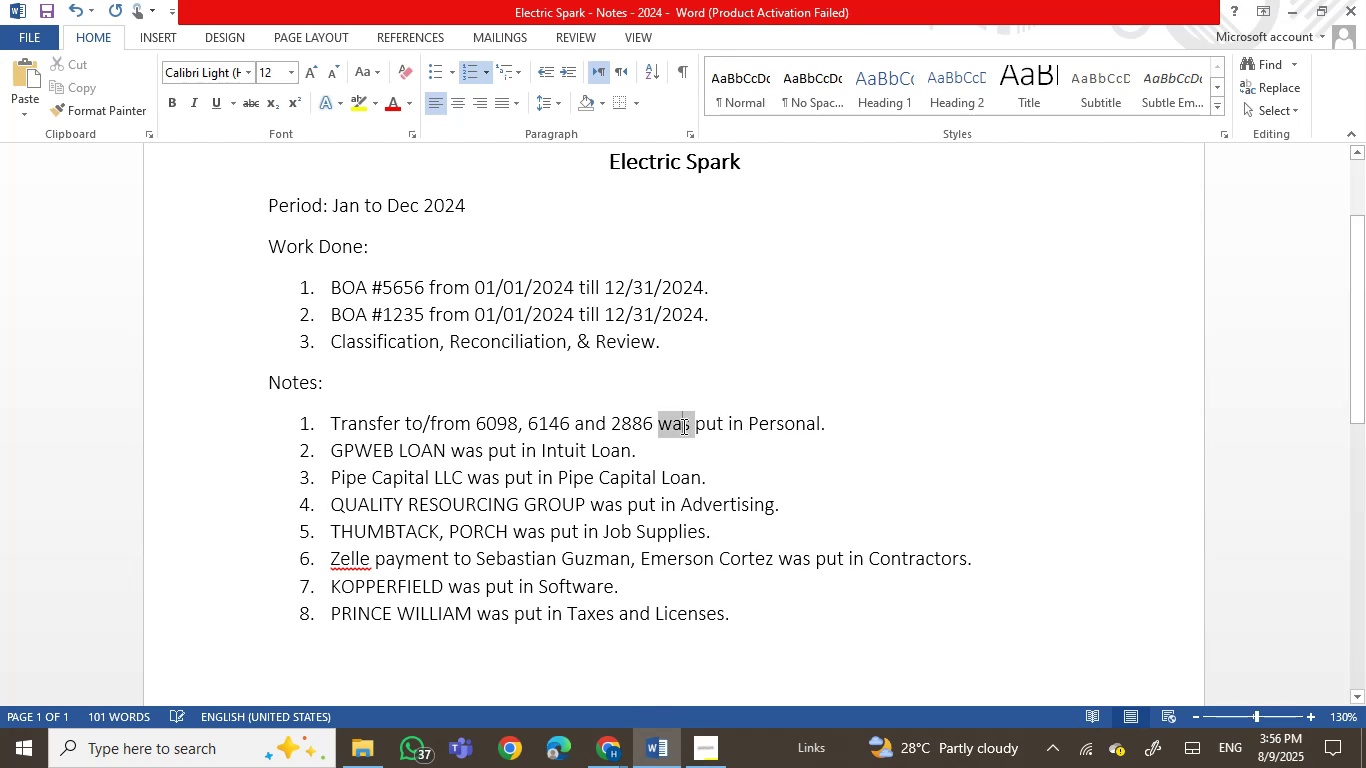 
type(were)
 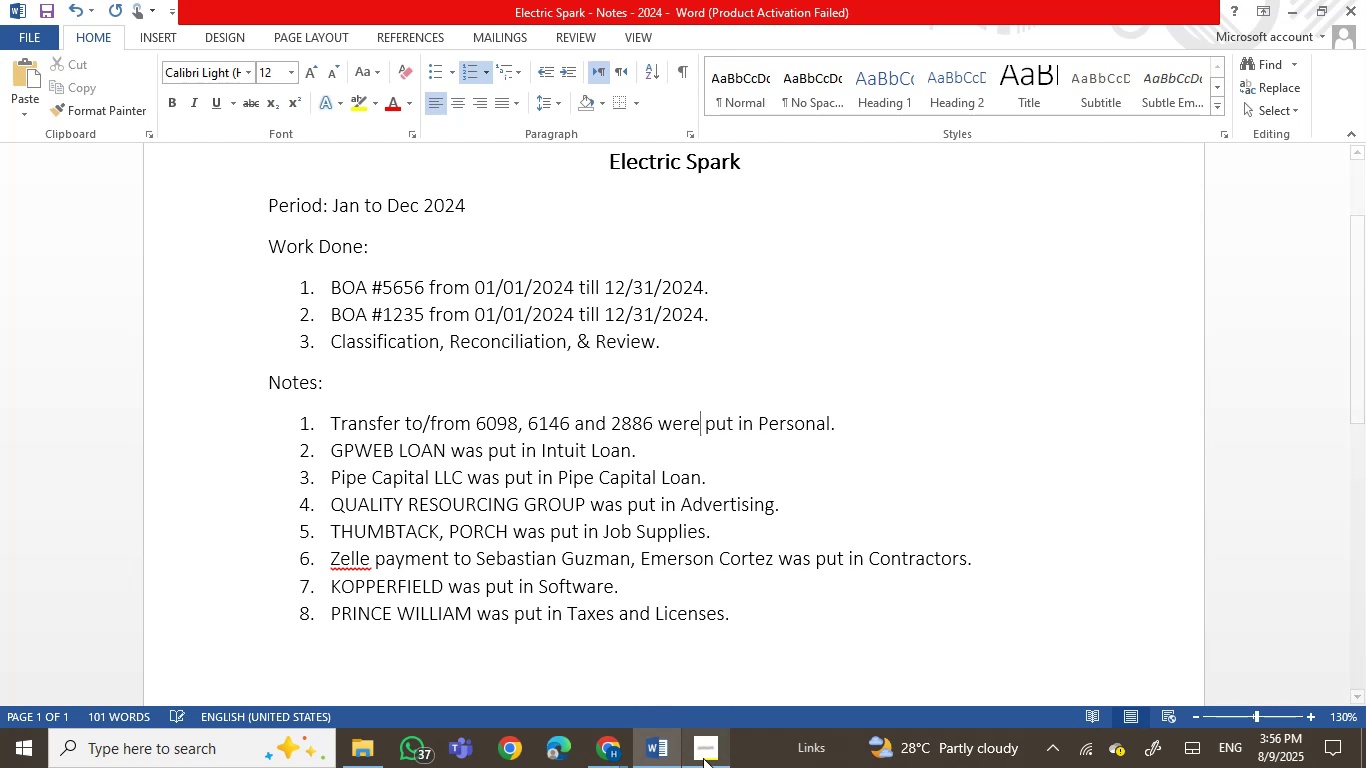 
left_click([675, 765])
 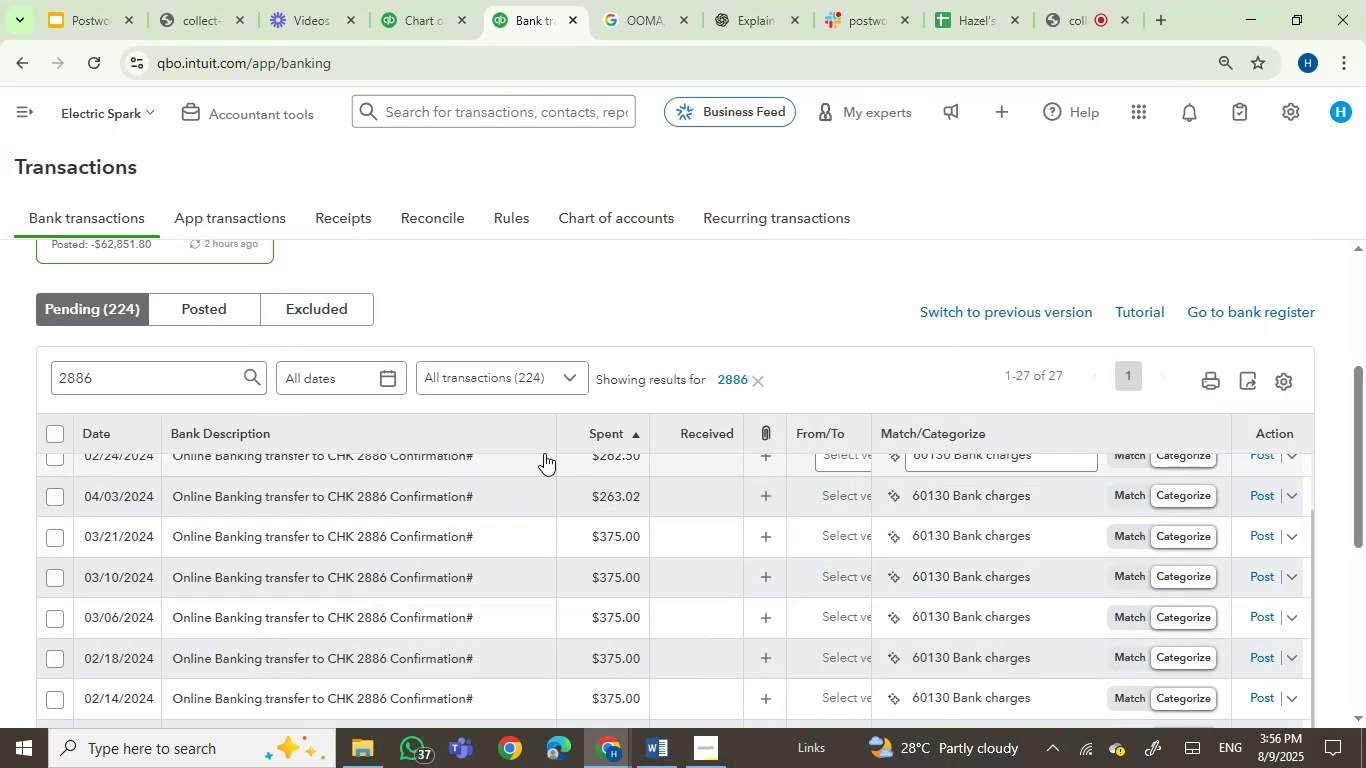 
left_click([61, 434])
 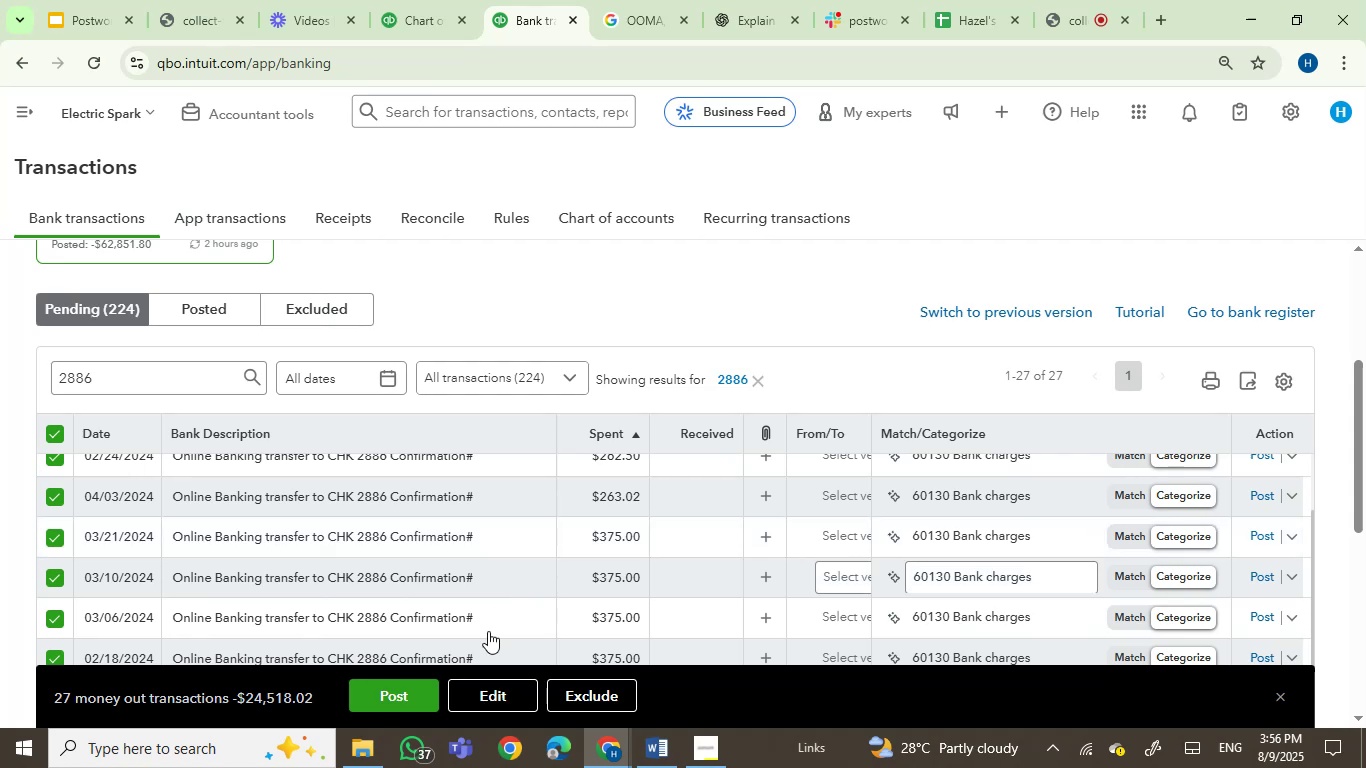 
left_click([485, 682])
 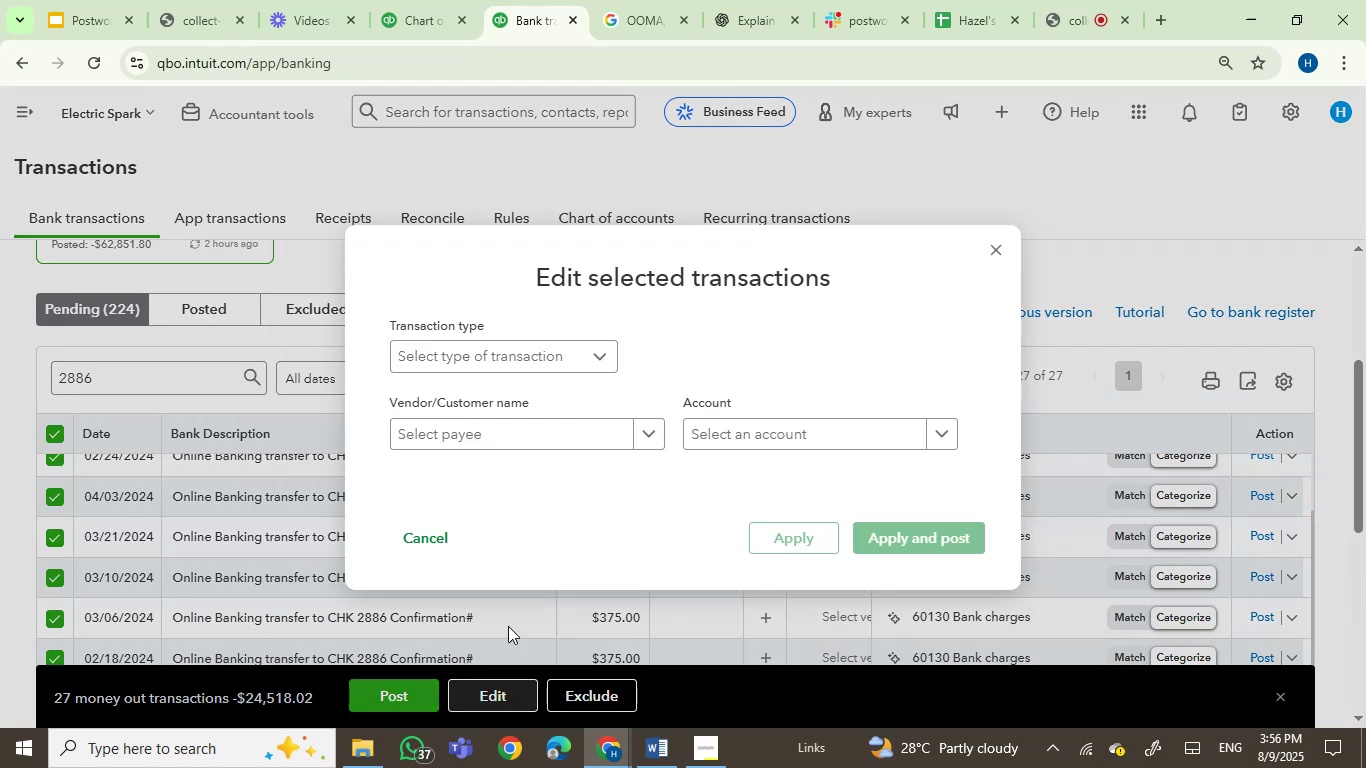 
left_click([515, 361])
 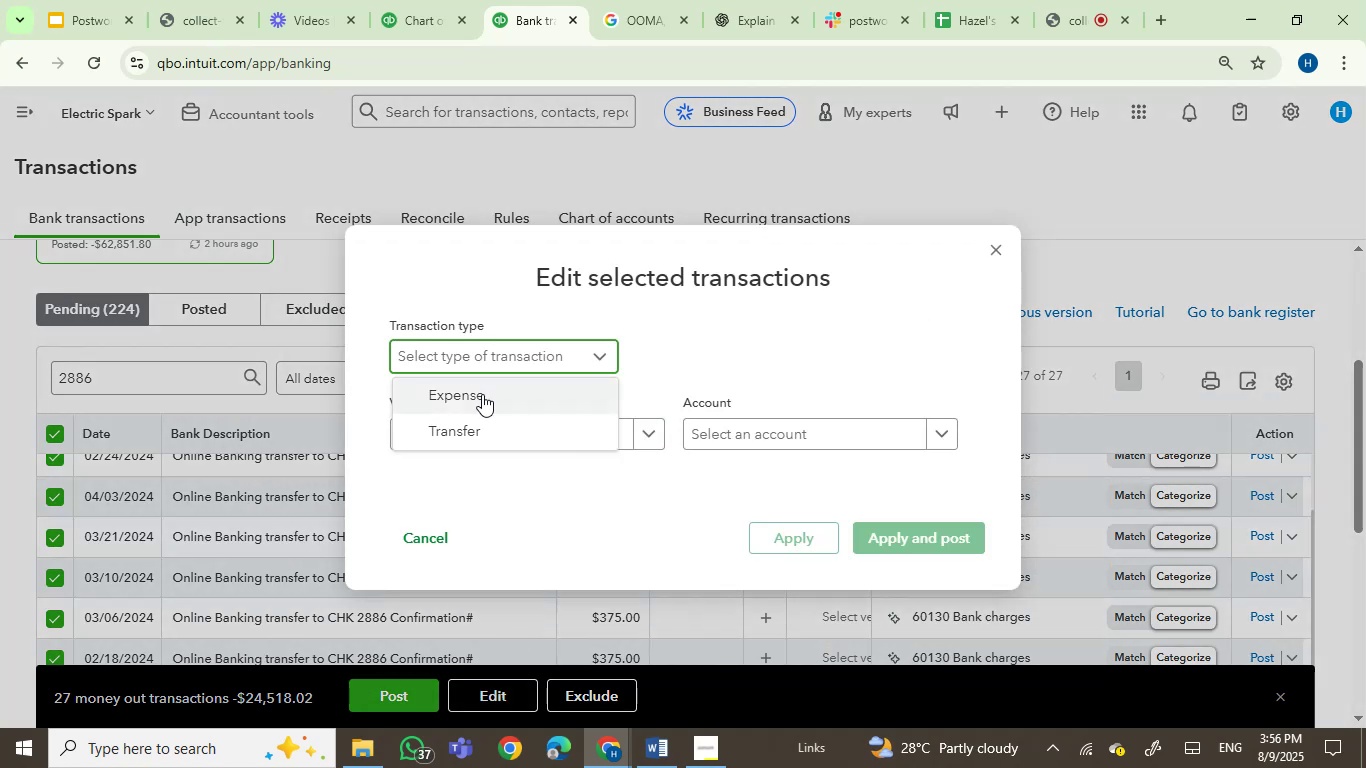 
left_click([475, 396])
 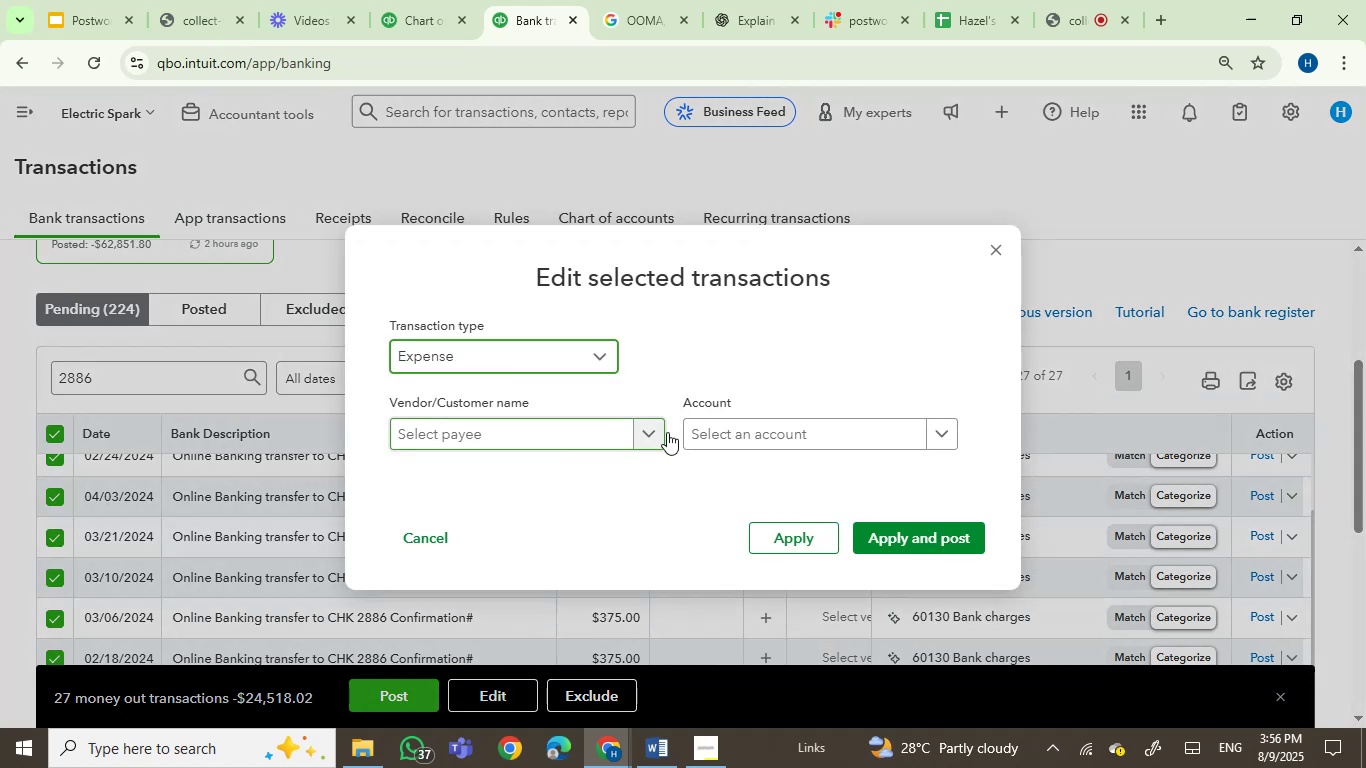 
left_click([776, 434])
 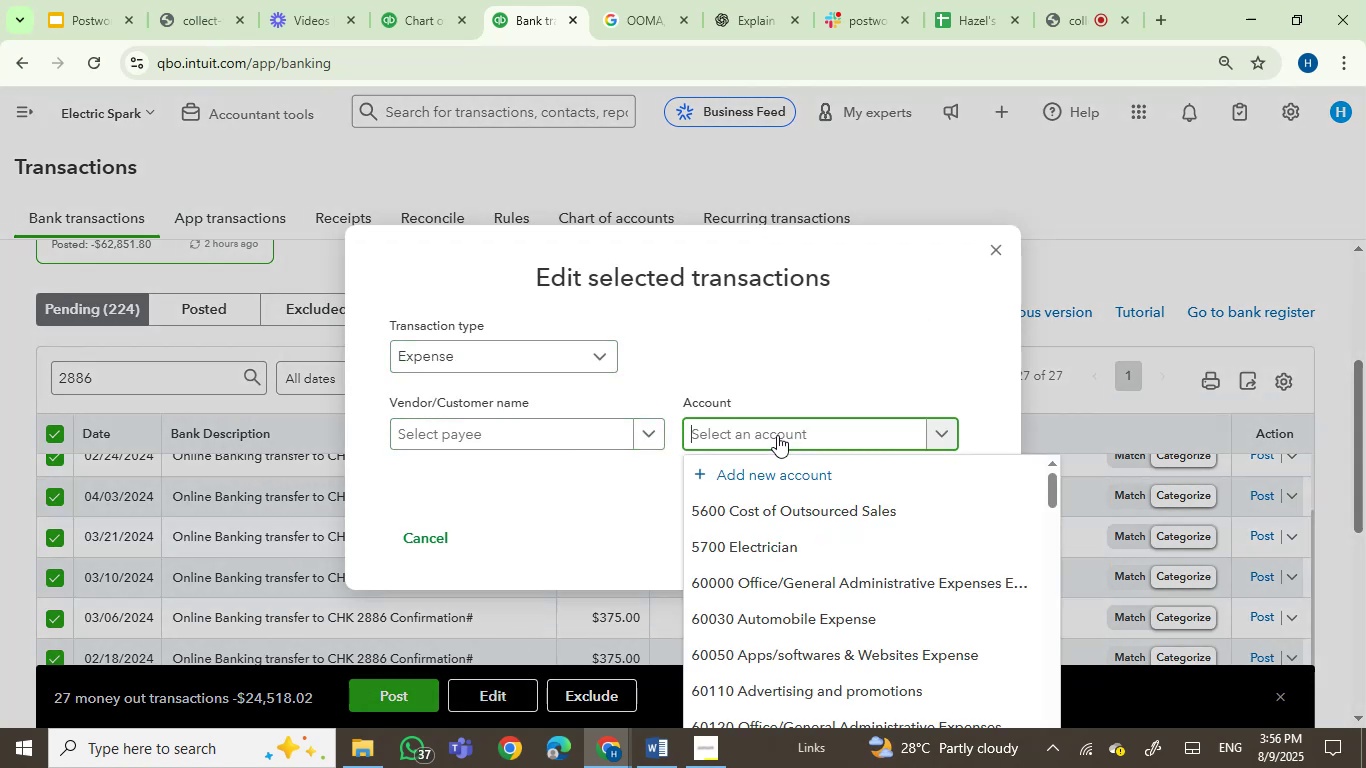 
type(memb)
 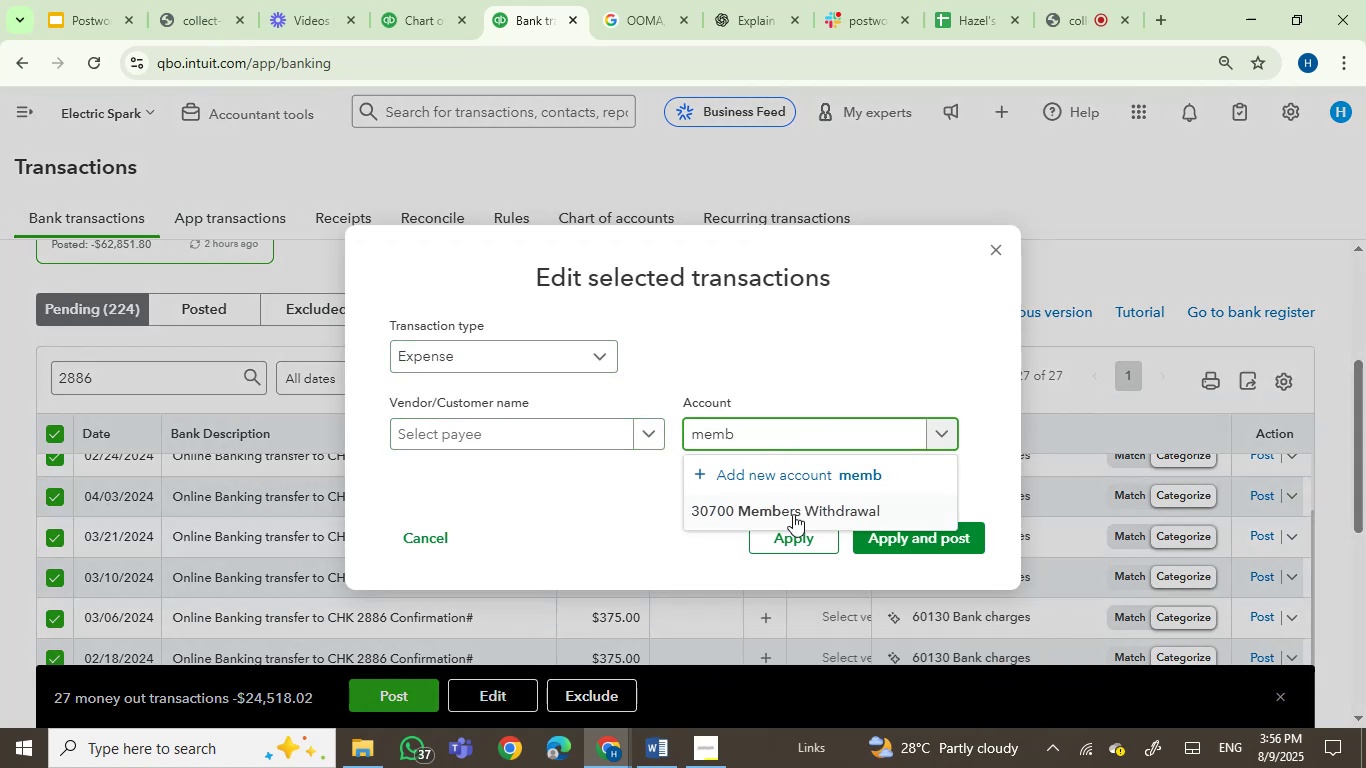 
left_click([801, 513])
 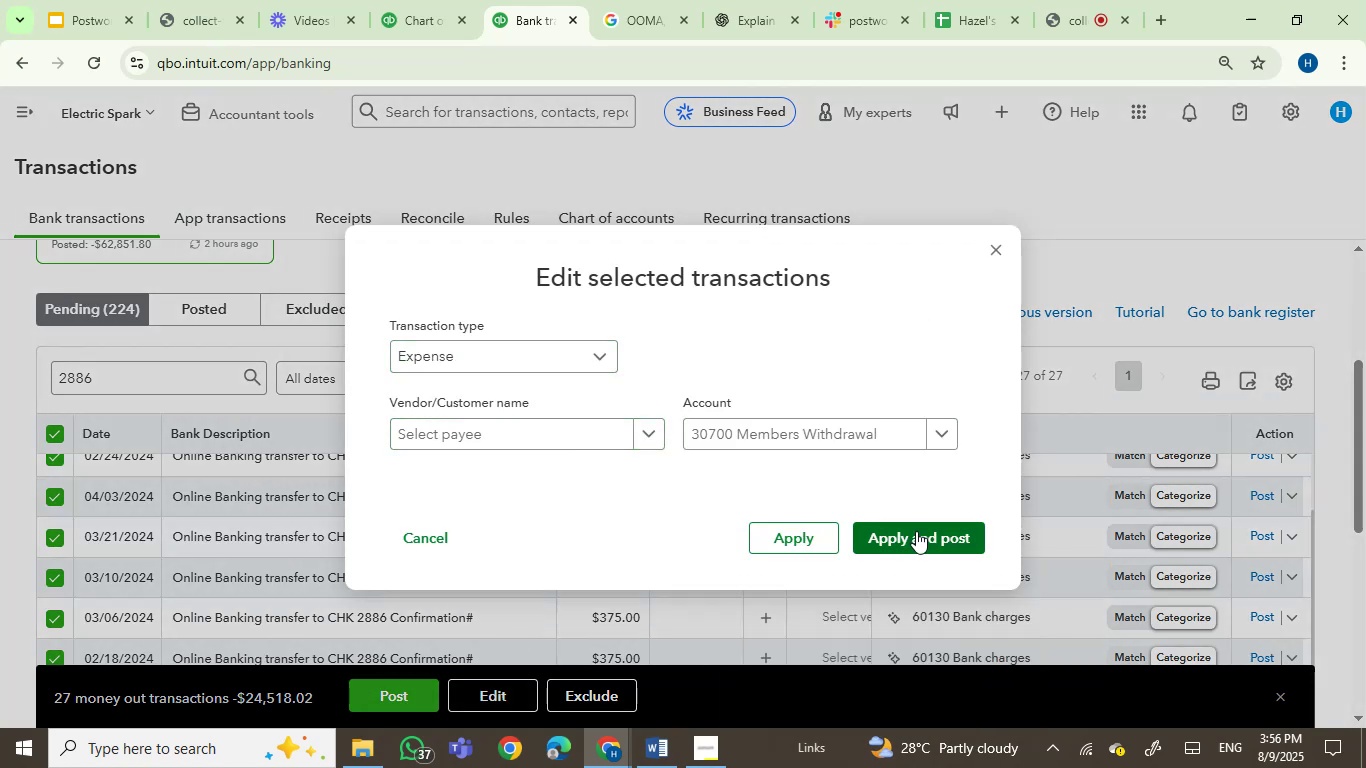 
left_click([916, 534])
 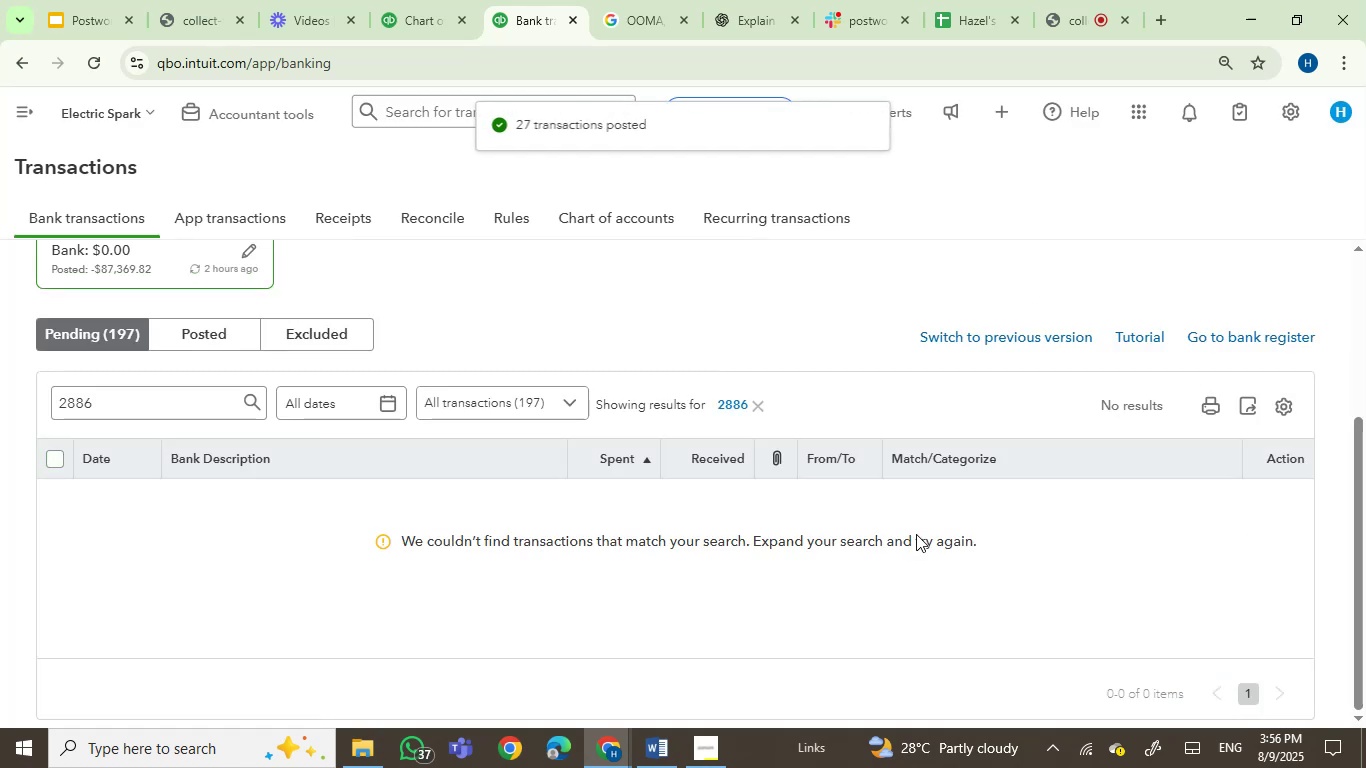 
wait(7.78)
 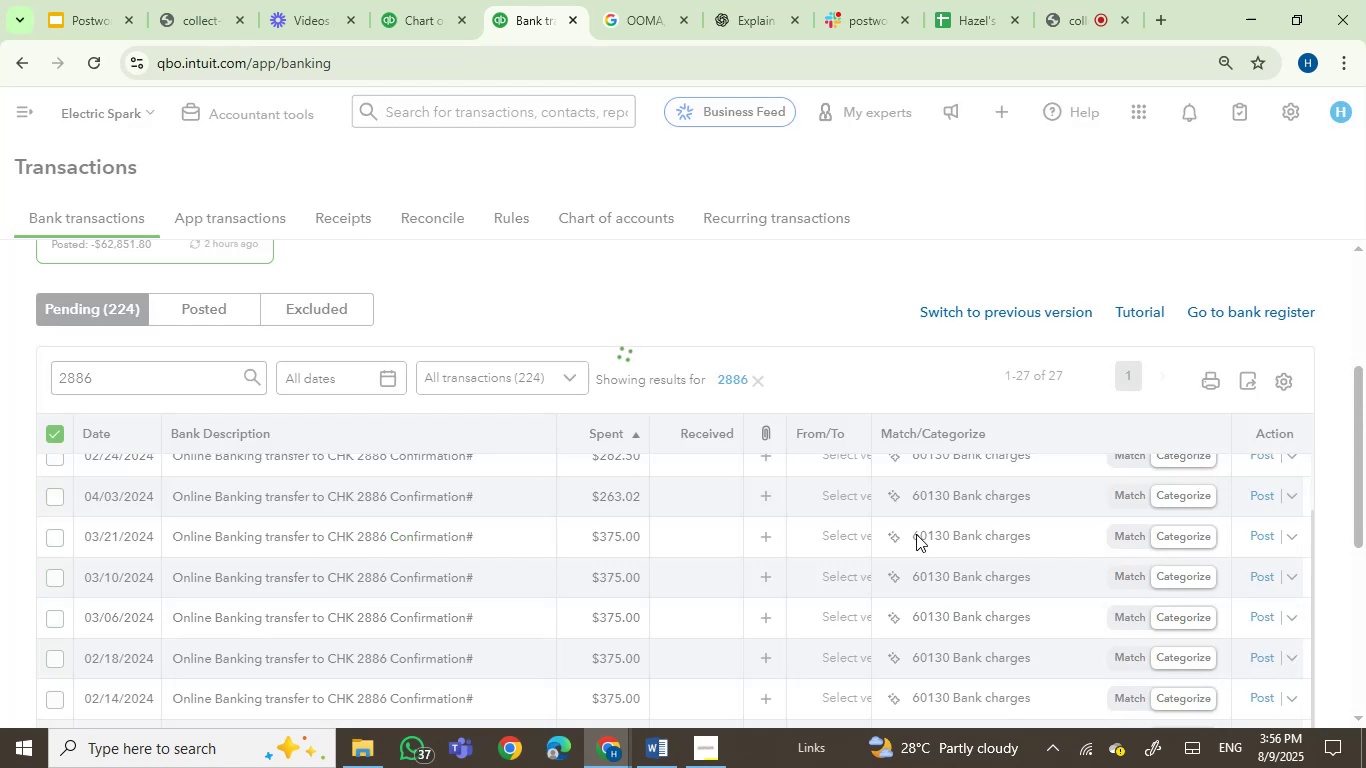 
left_click([760, 409])
 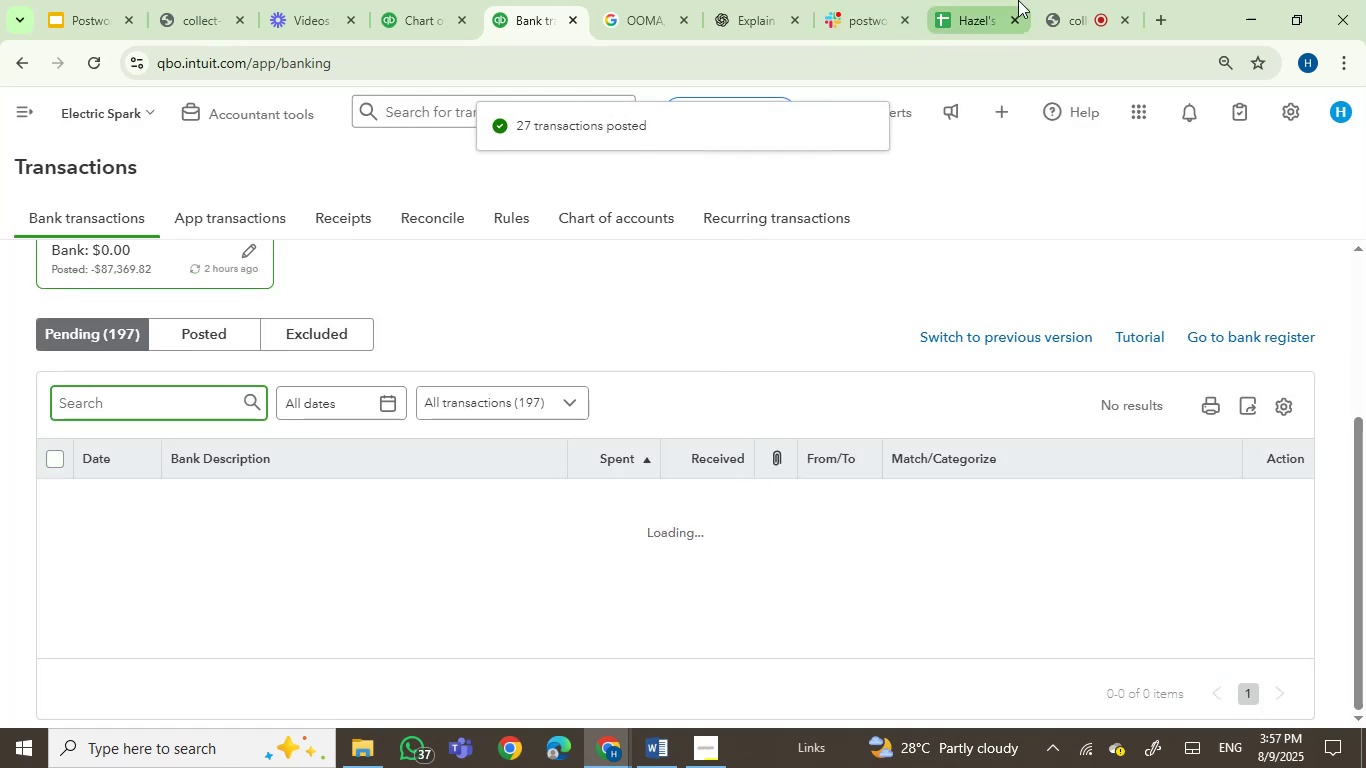 
left_click([1061, 4])
 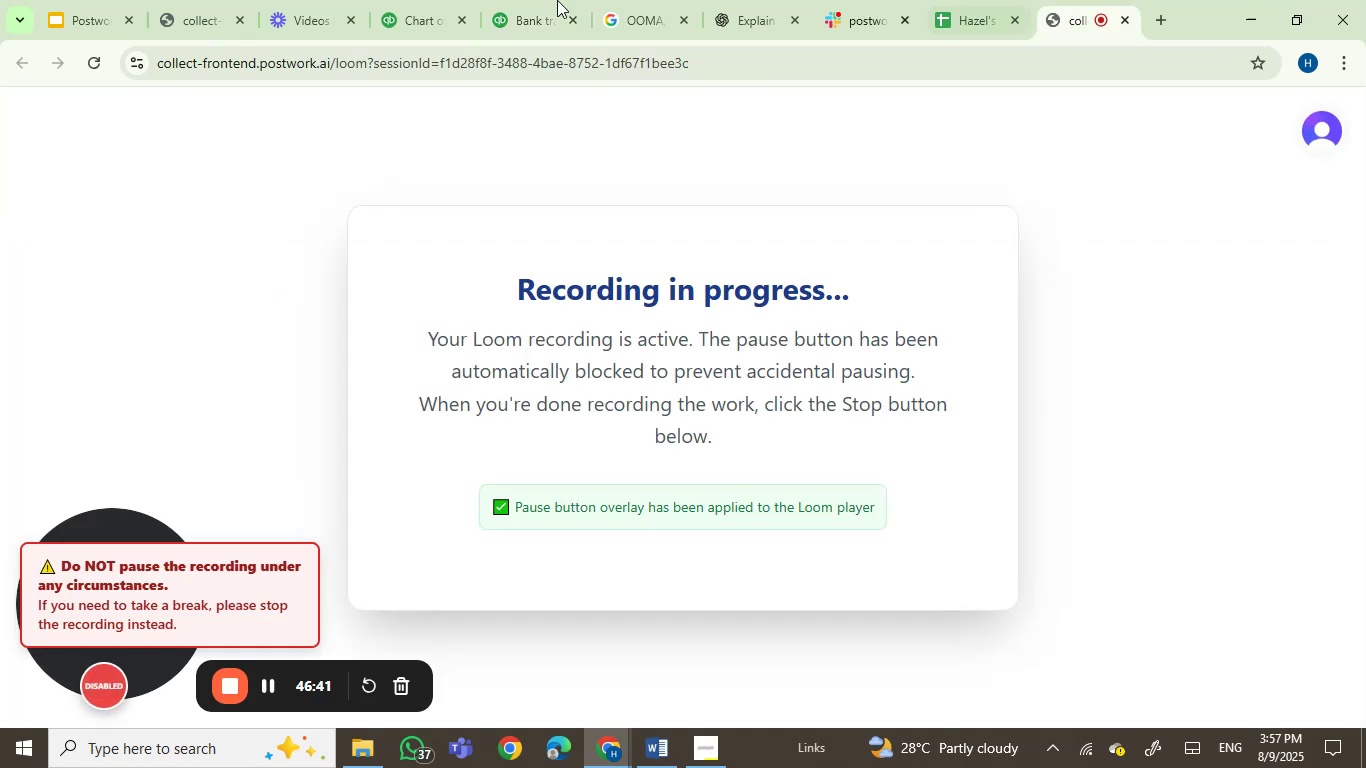 
left_click([507, 0])
 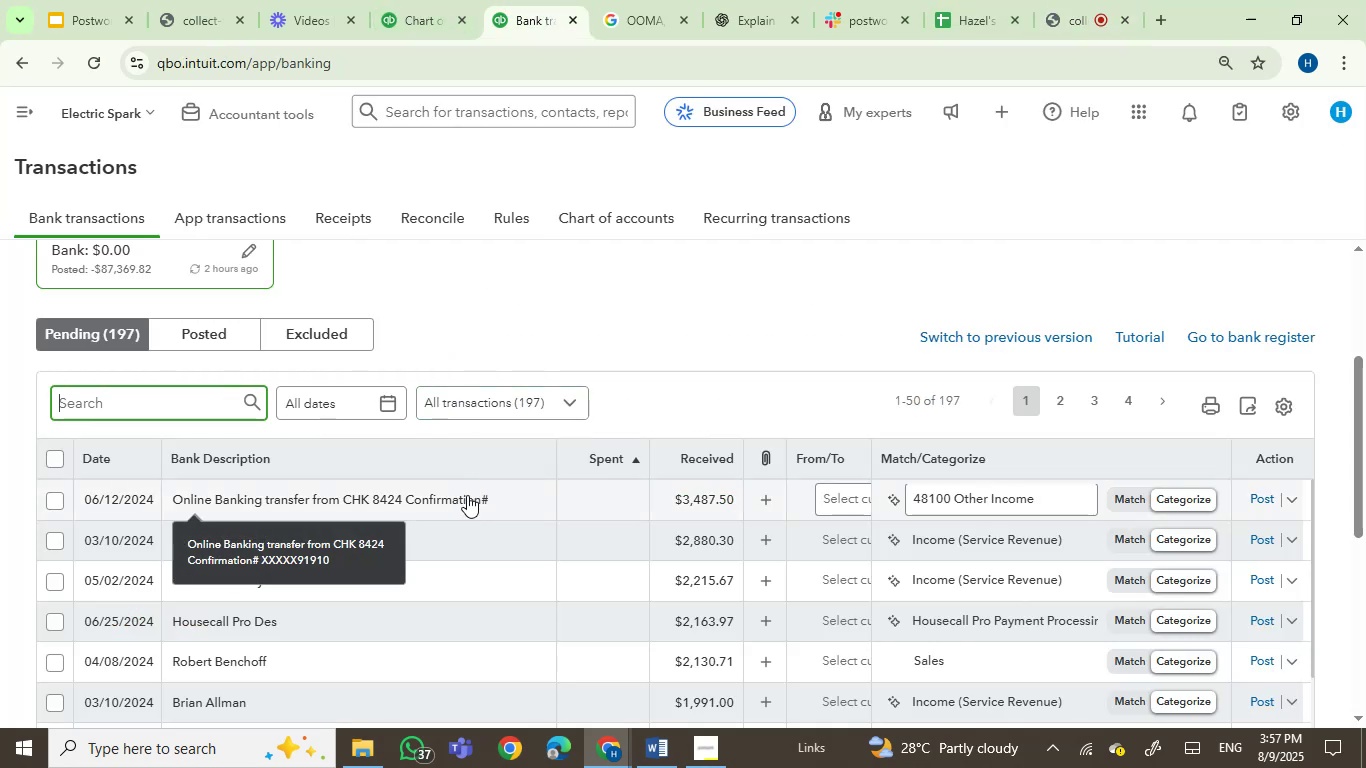 
wait(9.49)
 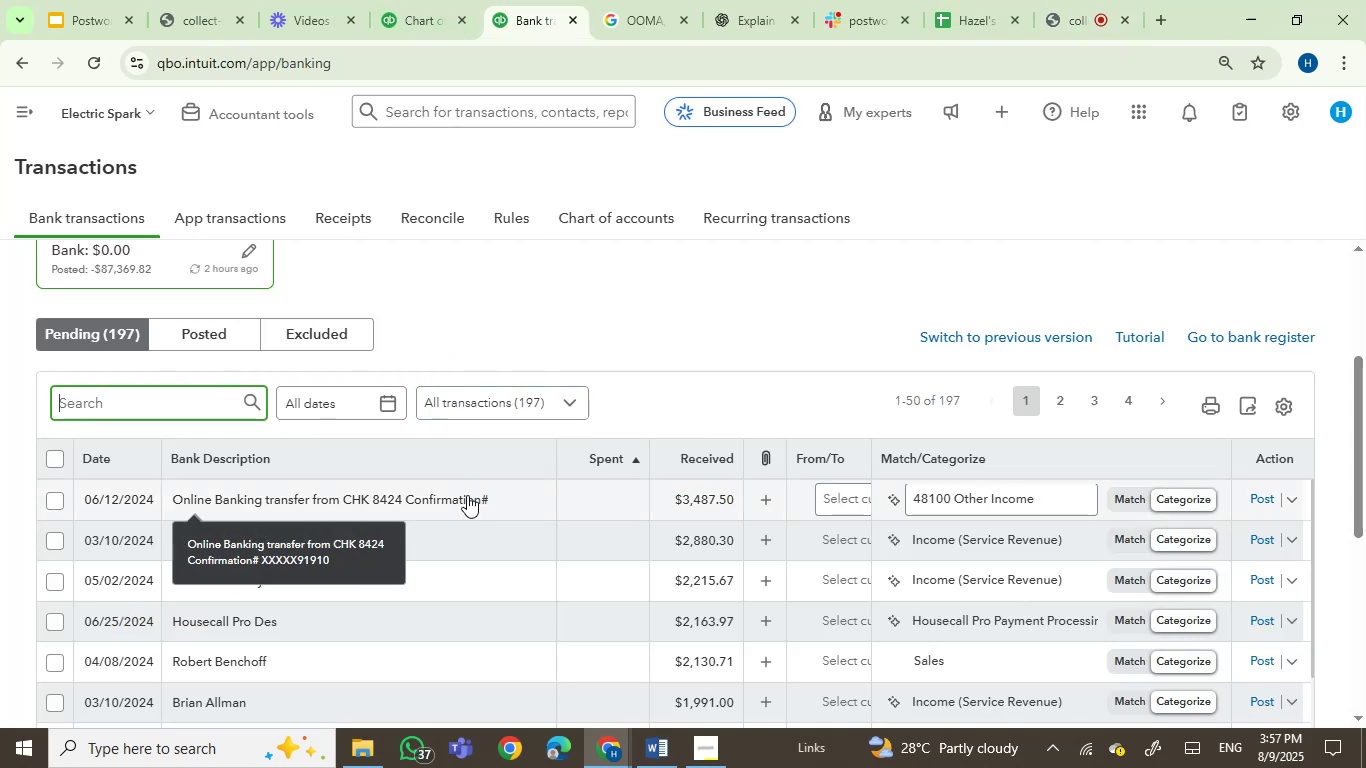 
scroll: coordinate [887, 506], scroll_direction: down, amount: 2.0
 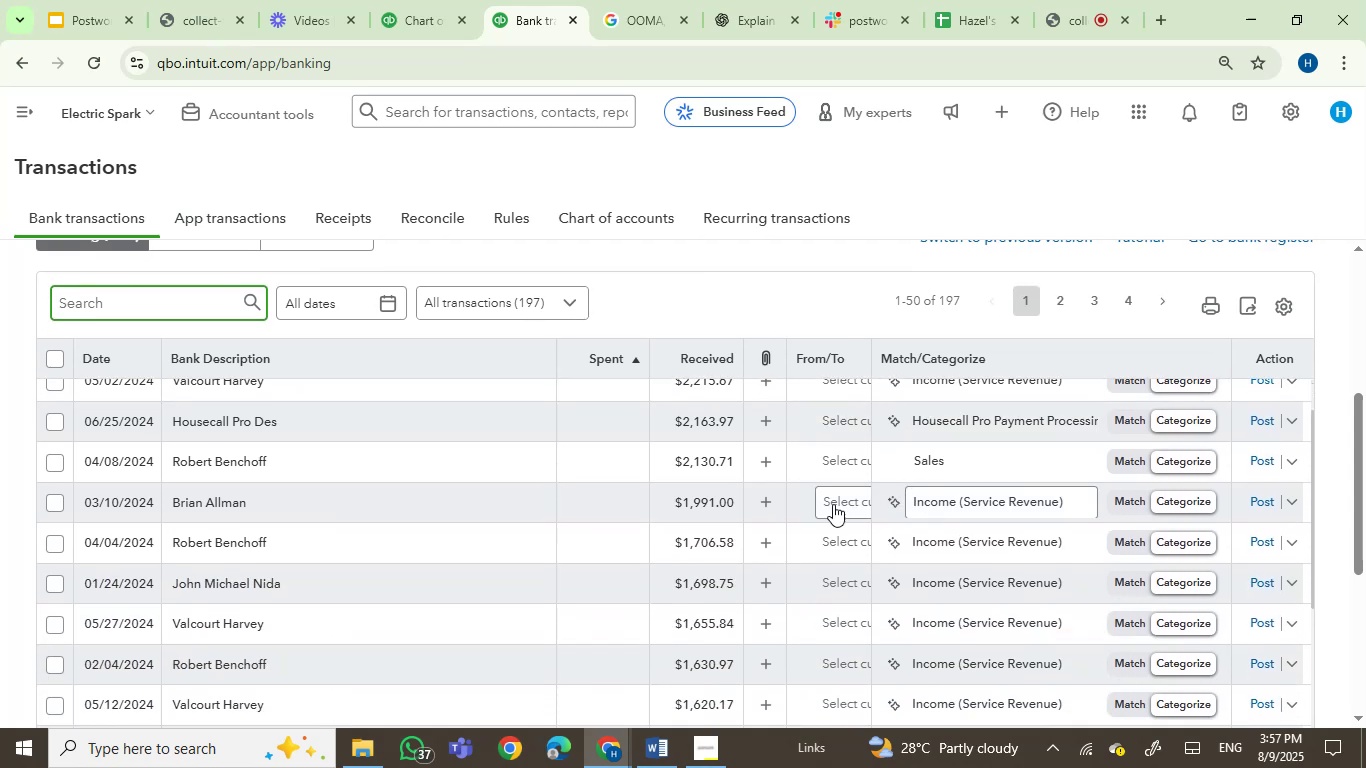 
mouse_move([620, 525])
 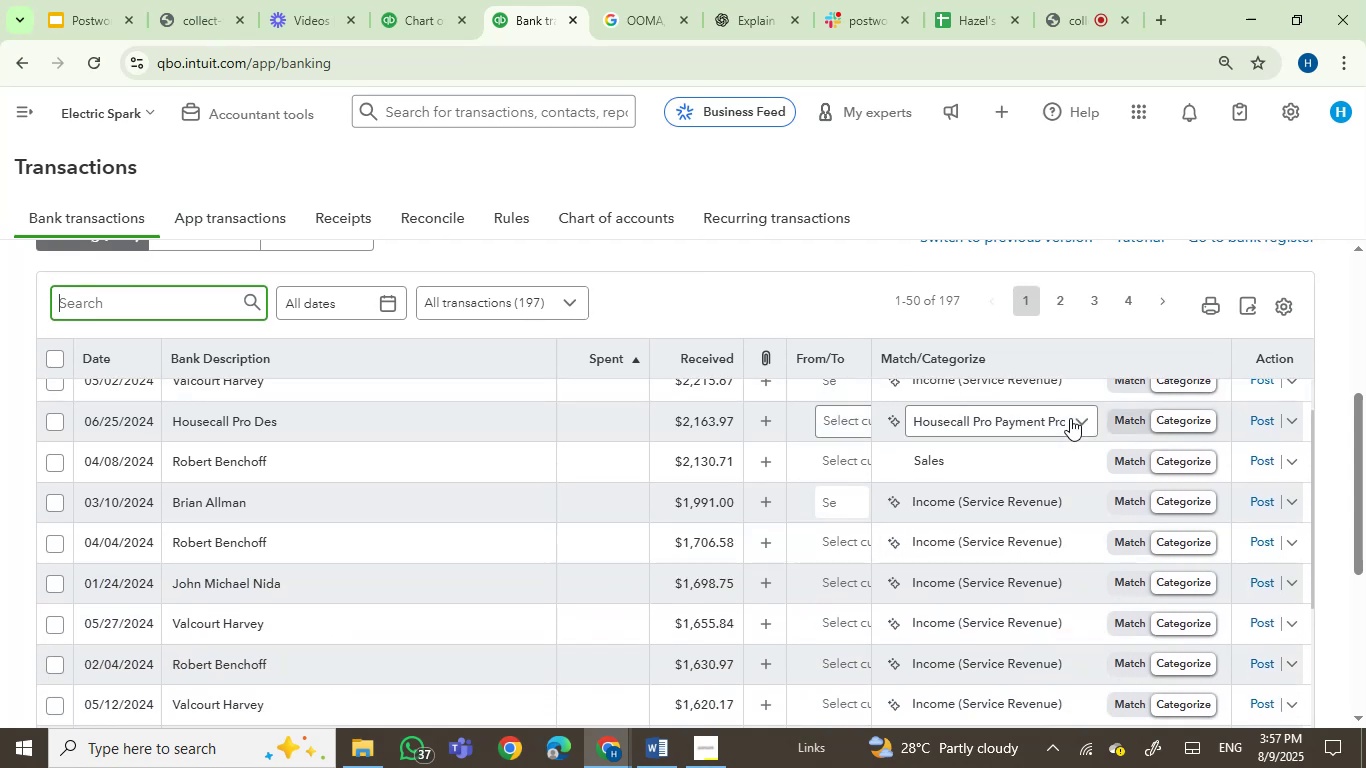 
left_click([1087, 423])
 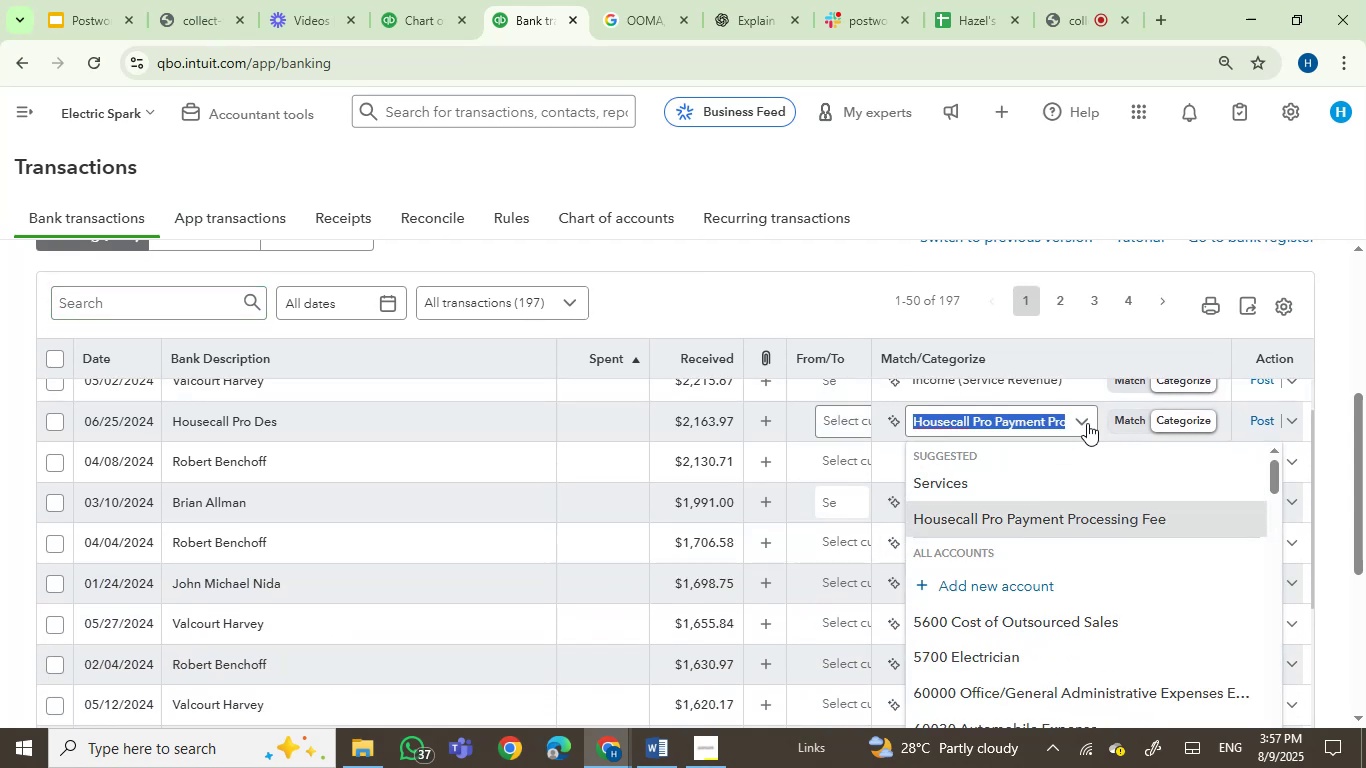 
left_click([1087, 423])
 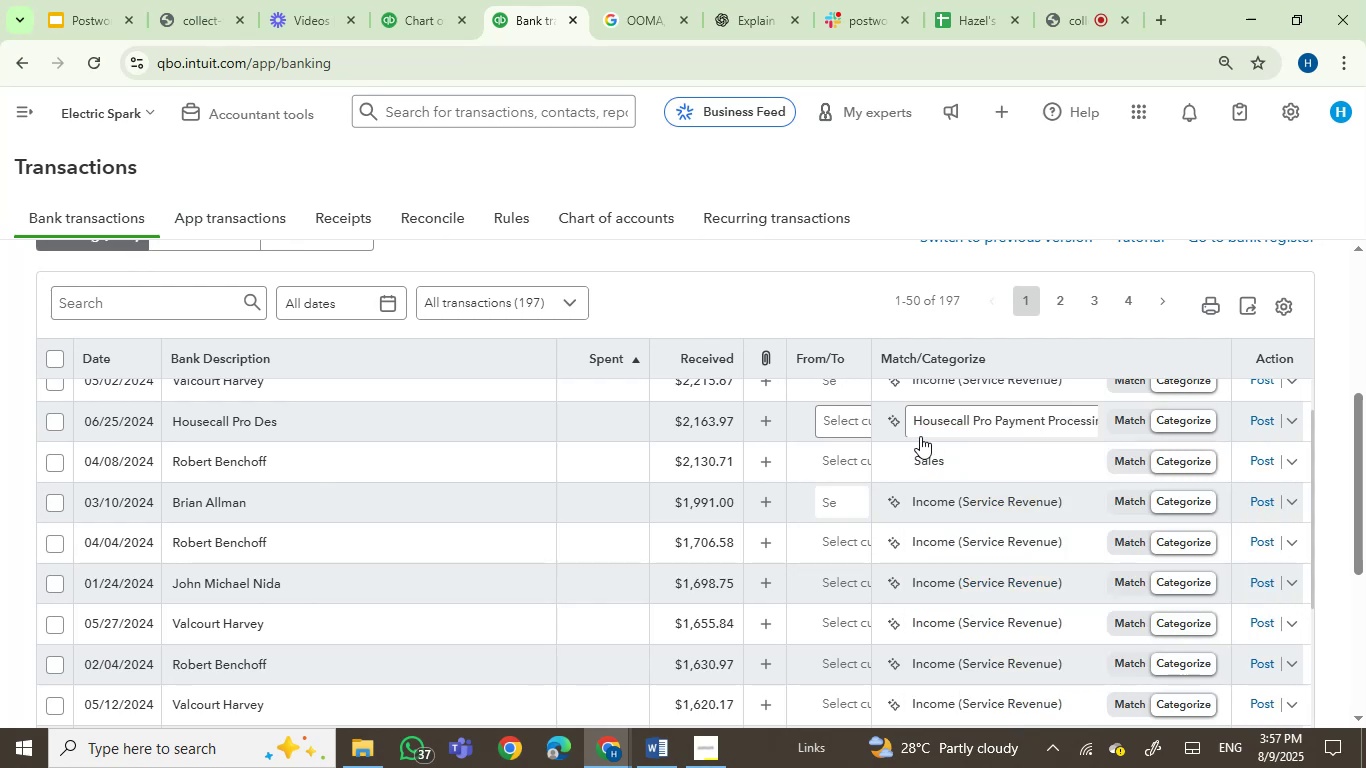 
left_click([963, 421])
 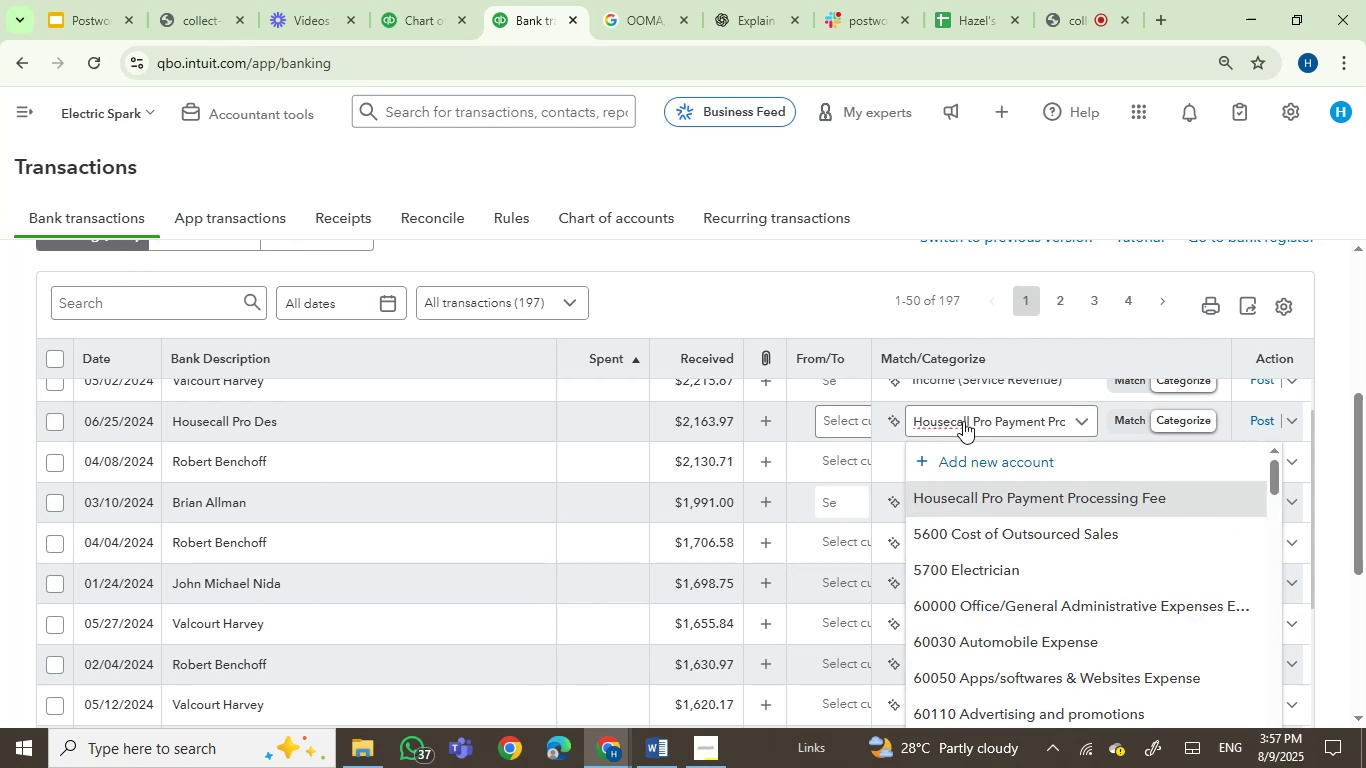 
type(j)
key(Backspace)
type(huse)
 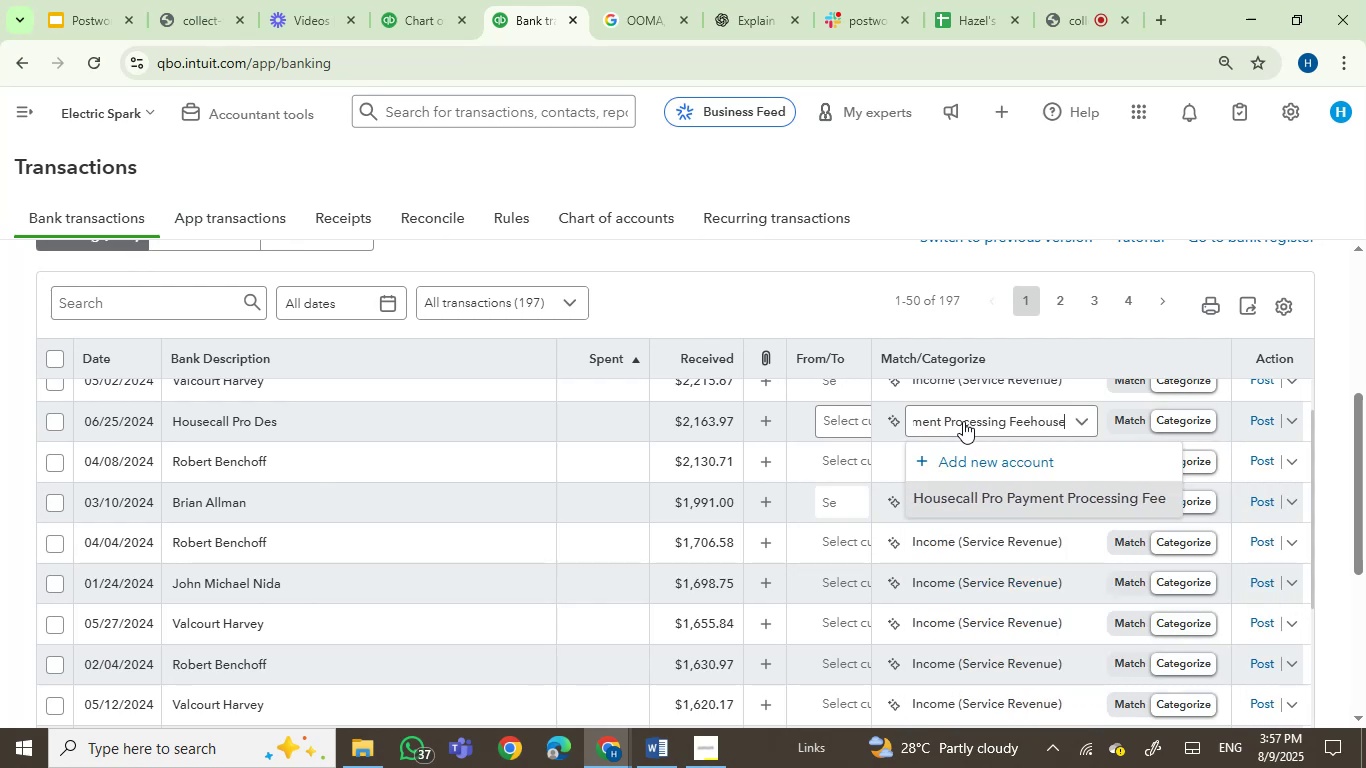 
hold_key(key=O, duration=0.34)
 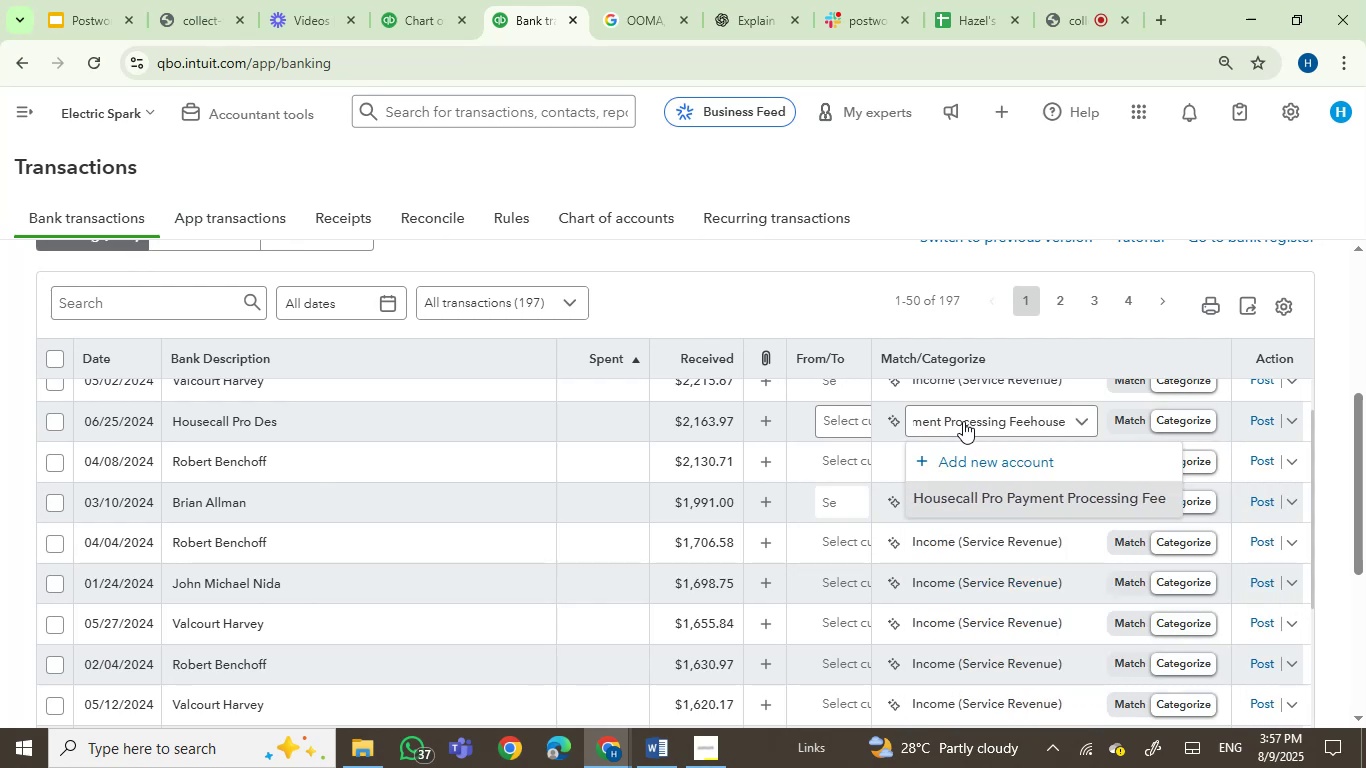 
left_click([963, 421])
 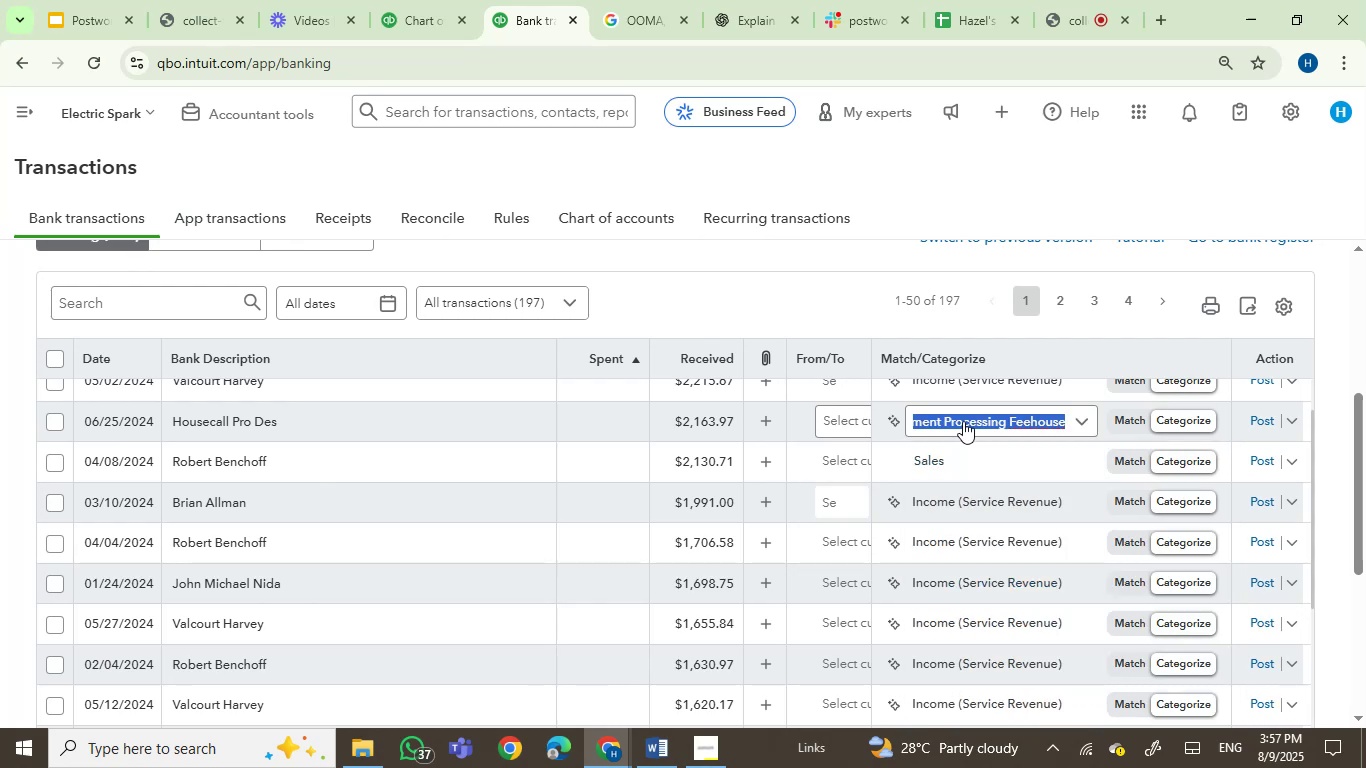 
type(hse)
key(Backspace)
key(Backspace)
type(use)
 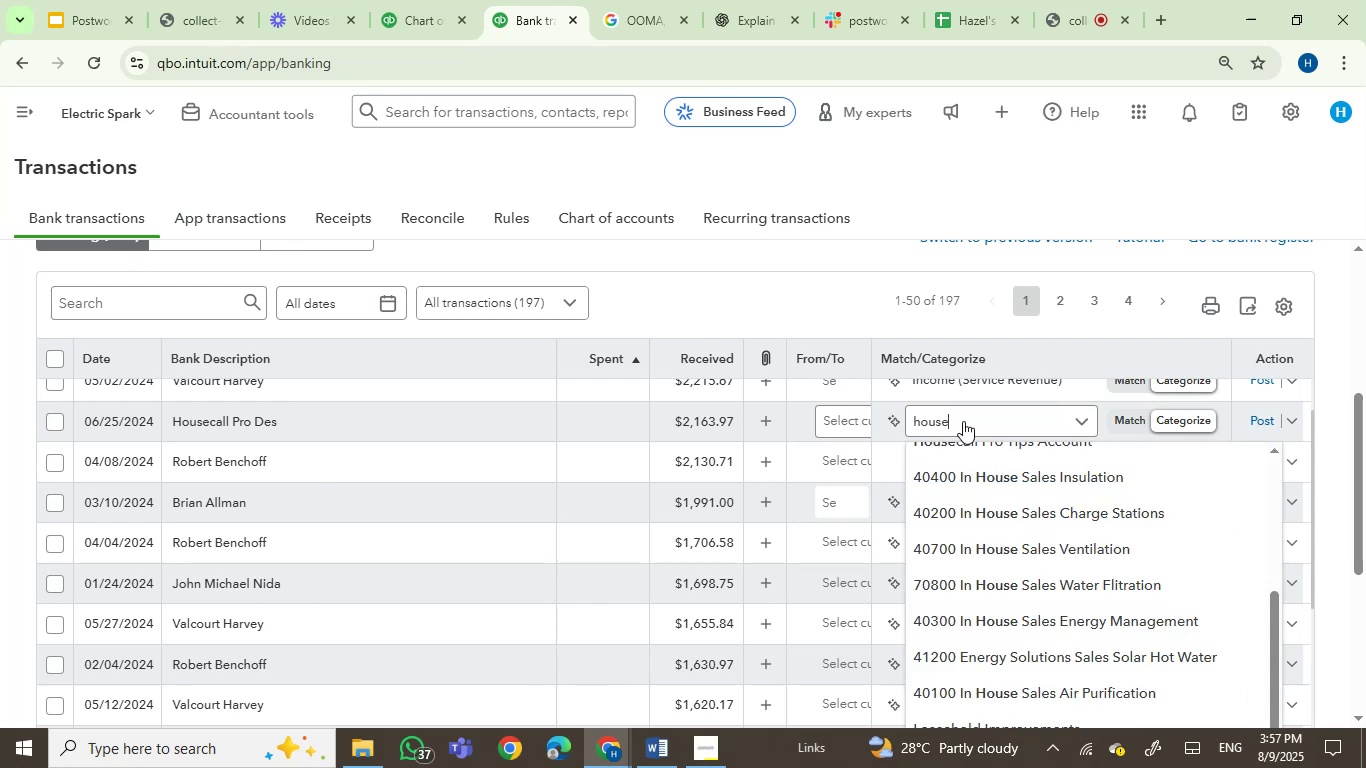 
hold_key(key=O, duration=0.41)
 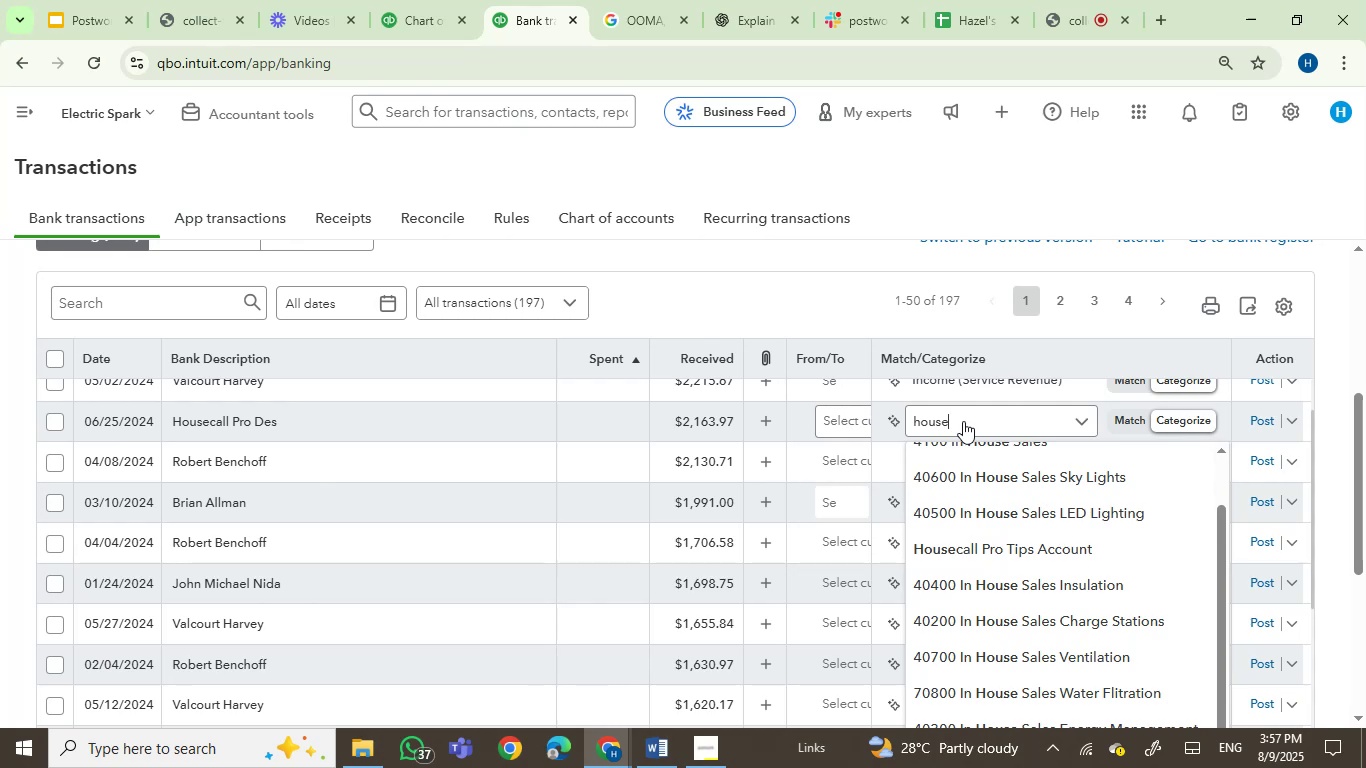 
scroll: coordinate [987, 630], scroll_direction: down, amount: 1.0
 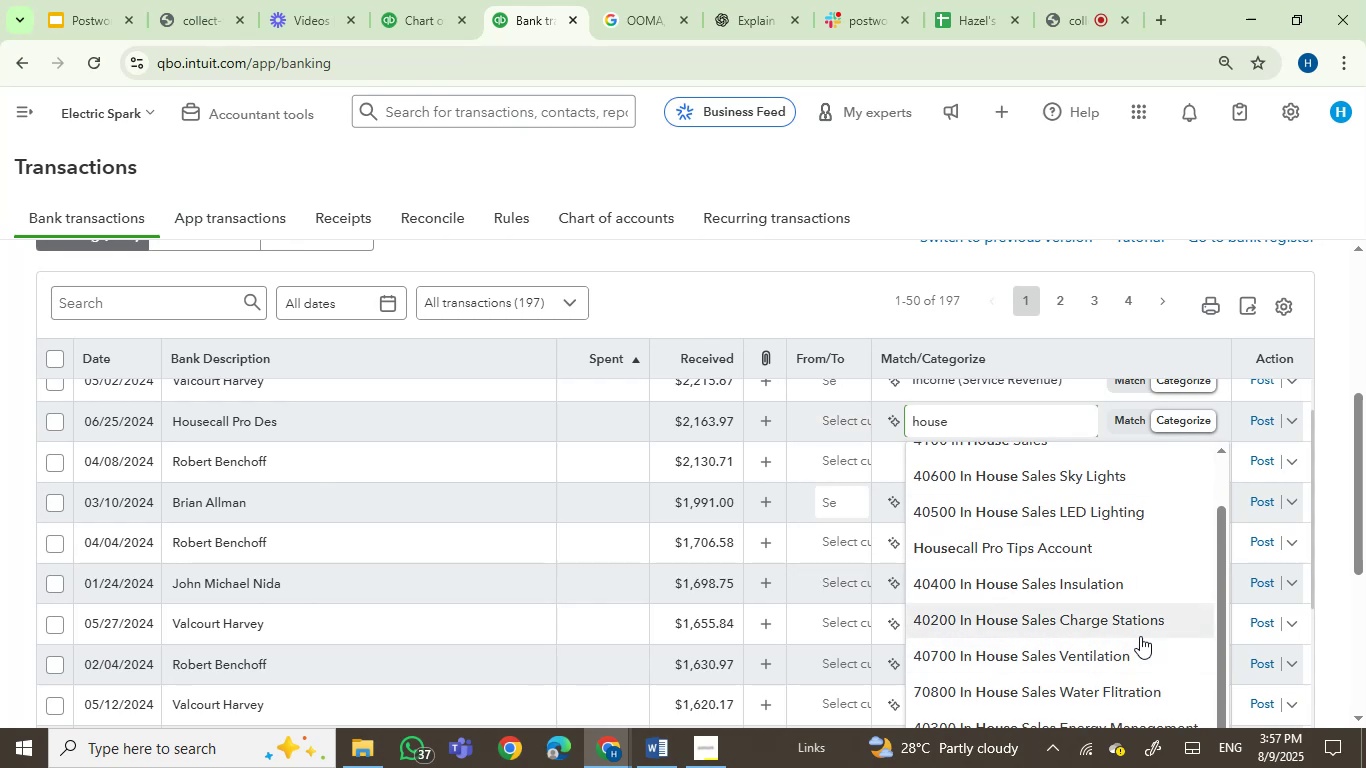 
mouse_move([1192, 604])
 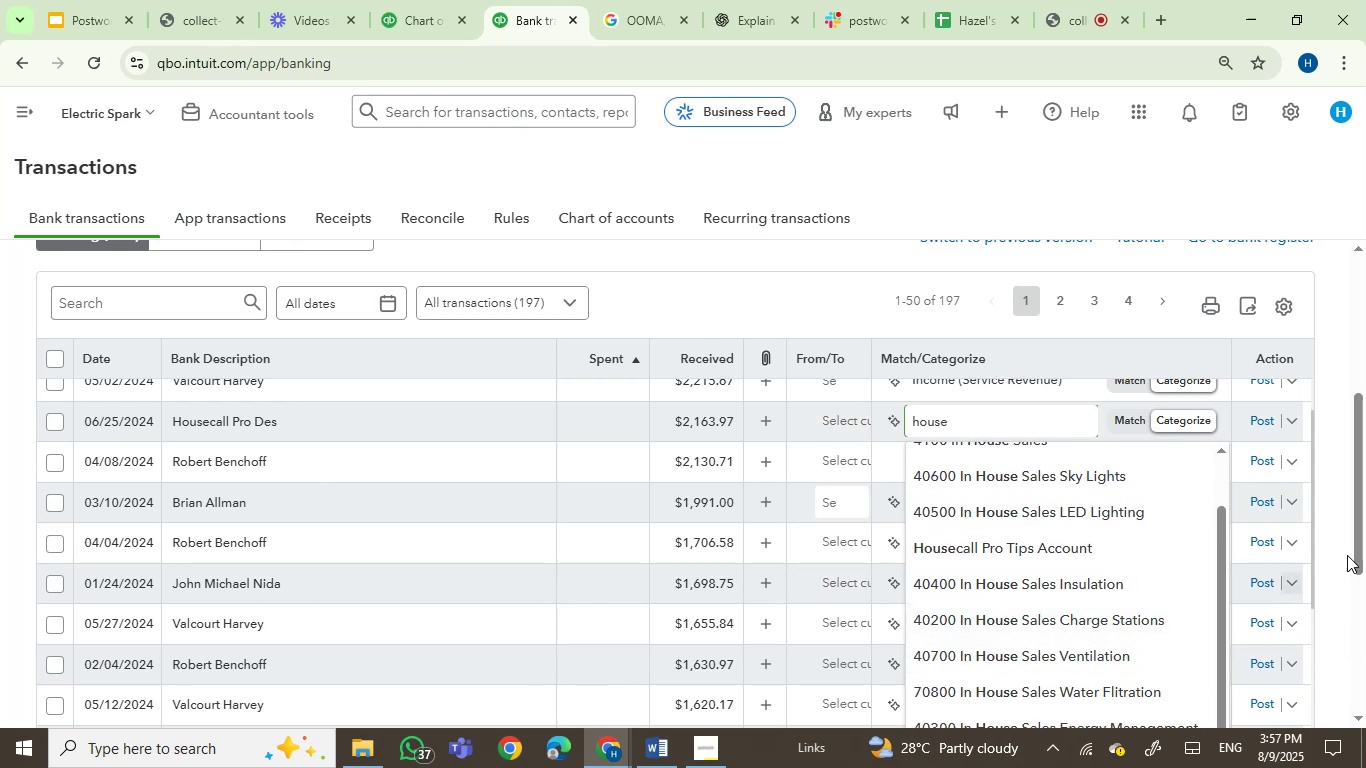 
left_click_drag(start_coordinate=[1361, 542], to_coordinate=[1360, 594])
 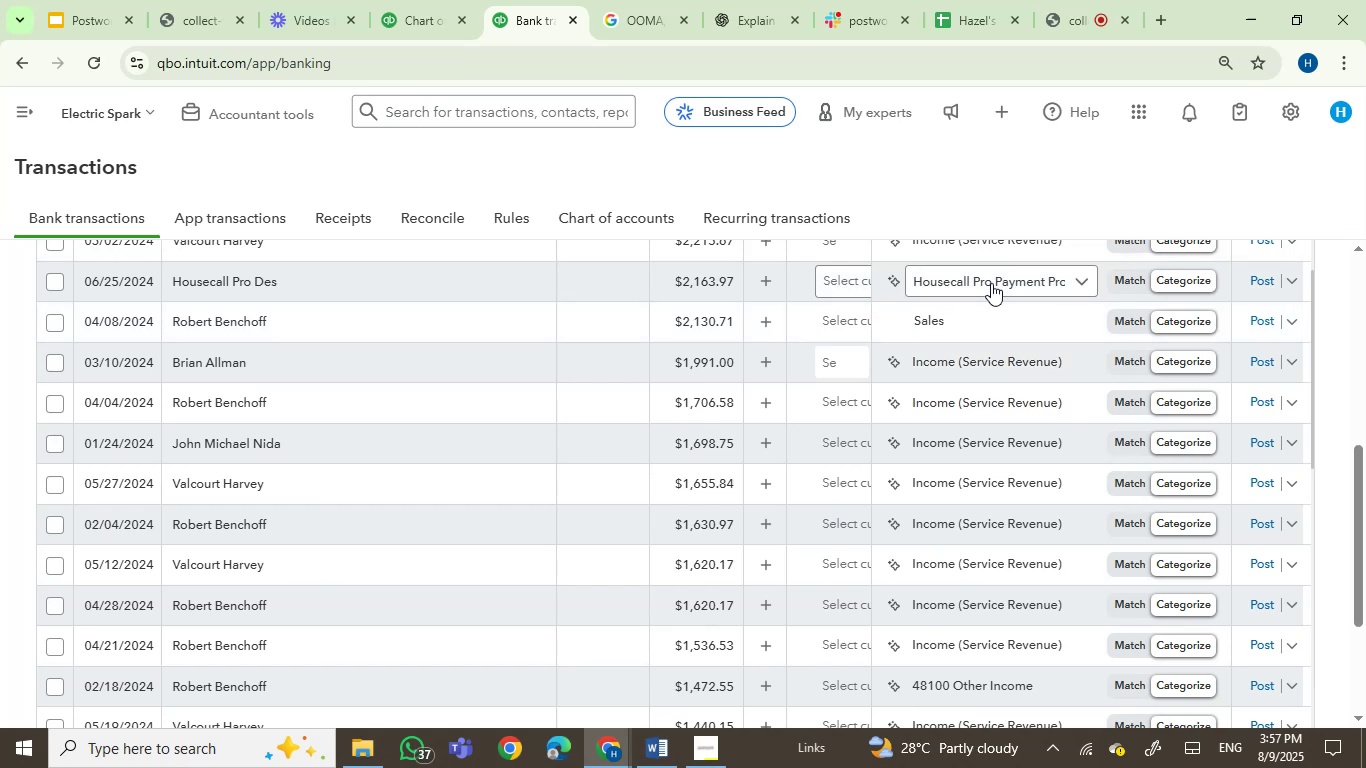 
scroll: coordinate [614, 588], scroll_direction: up, amount: 1.0
 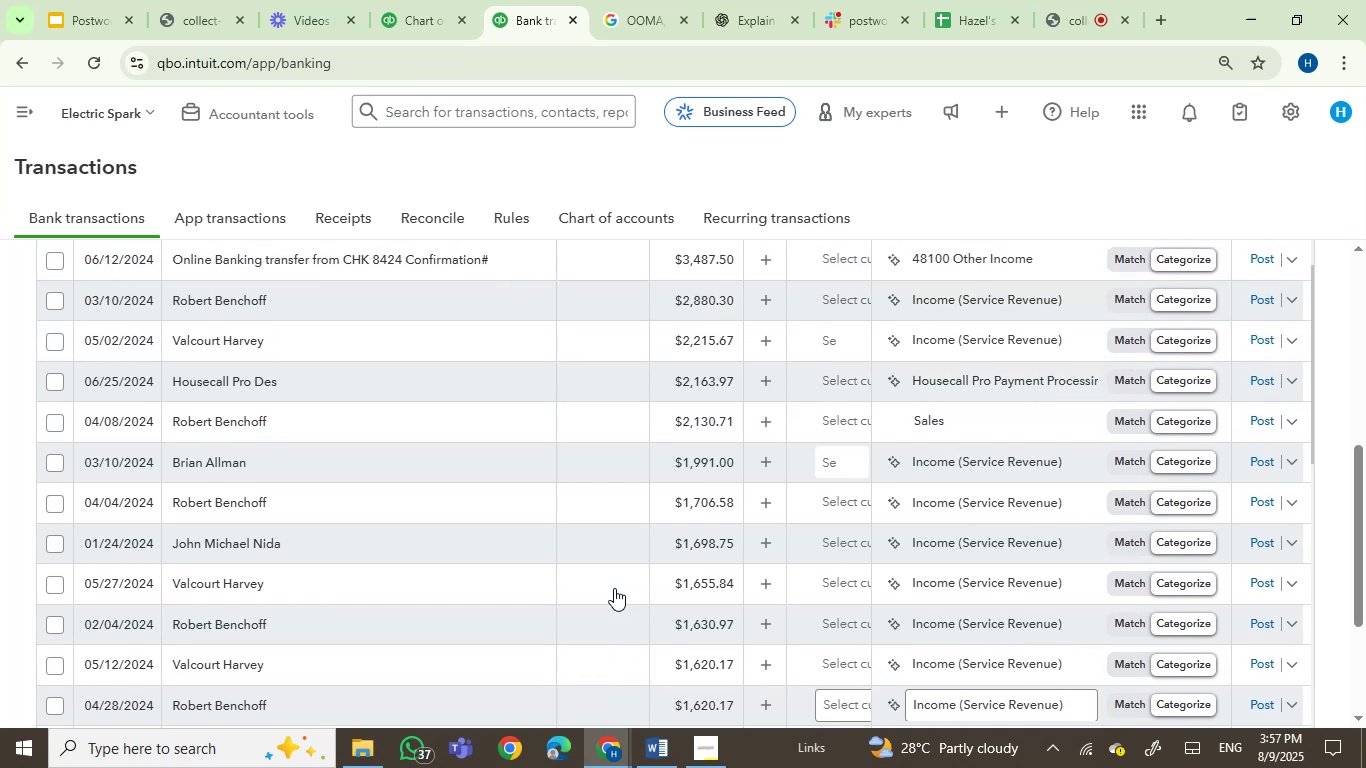 
scroll: coordinate [720, 472], scroll_direction: down, amount: 5.0
 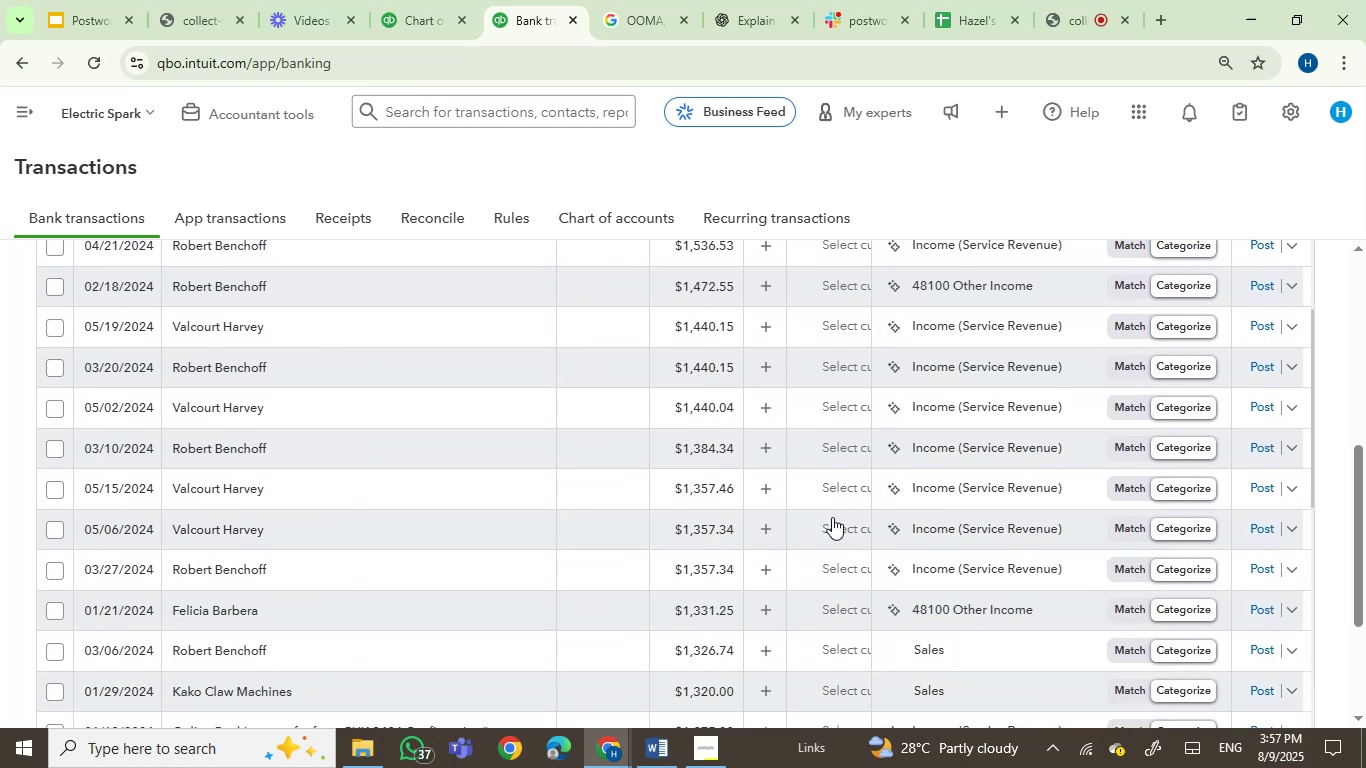 
scroll: coordinate [832, 517], scroll_direction: up, amount: 2.0
 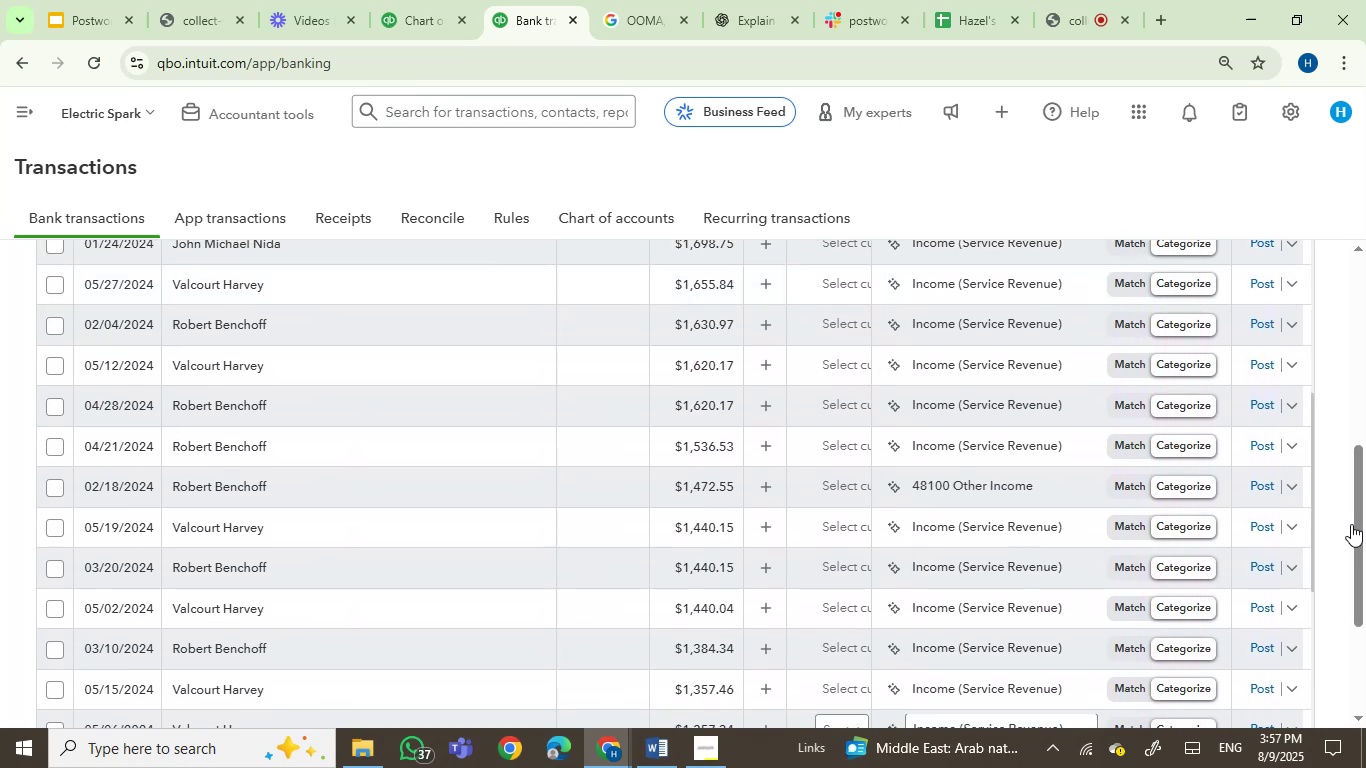 
left_click_drag(start_coordinate=[1360, 520], to_coordinate=[1365, 288])
 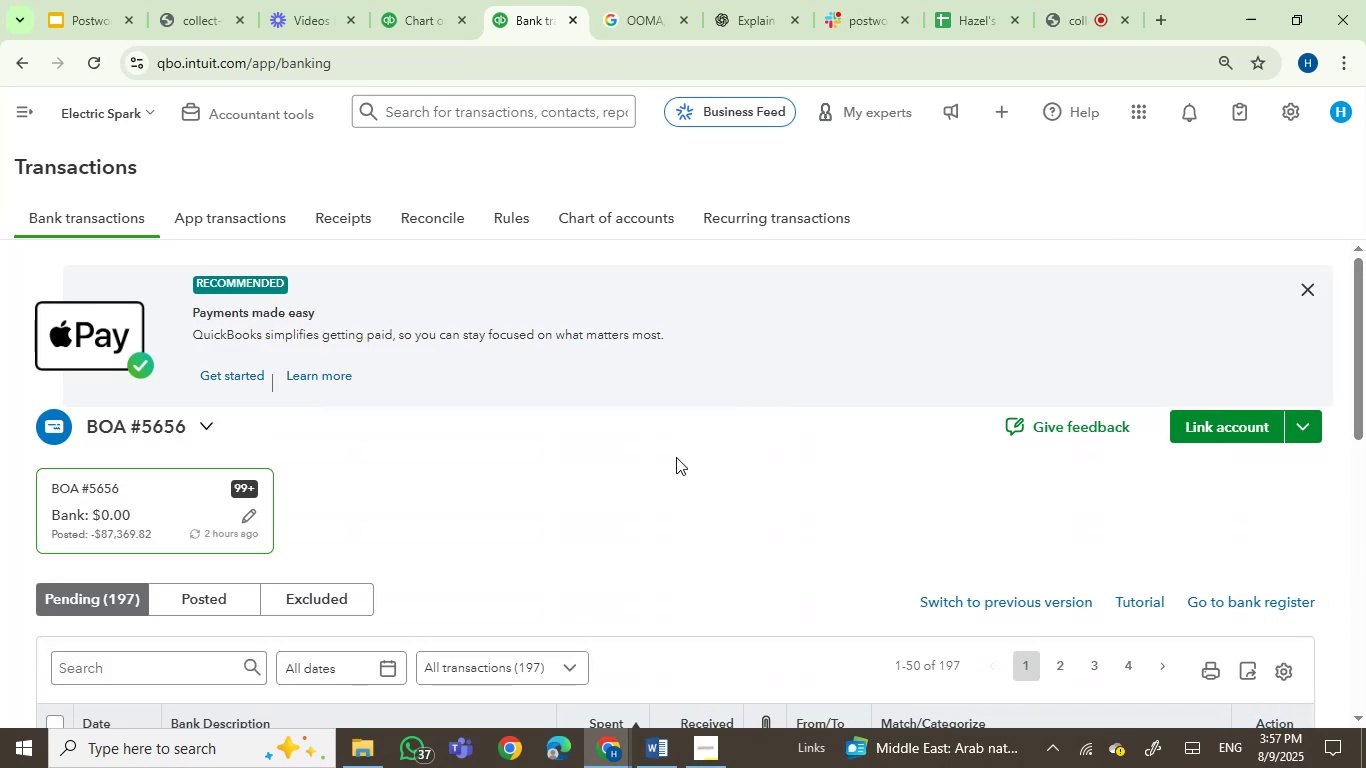 
scroll: coordinate [710, 550], scroll_direction: down, amount: 3.0
 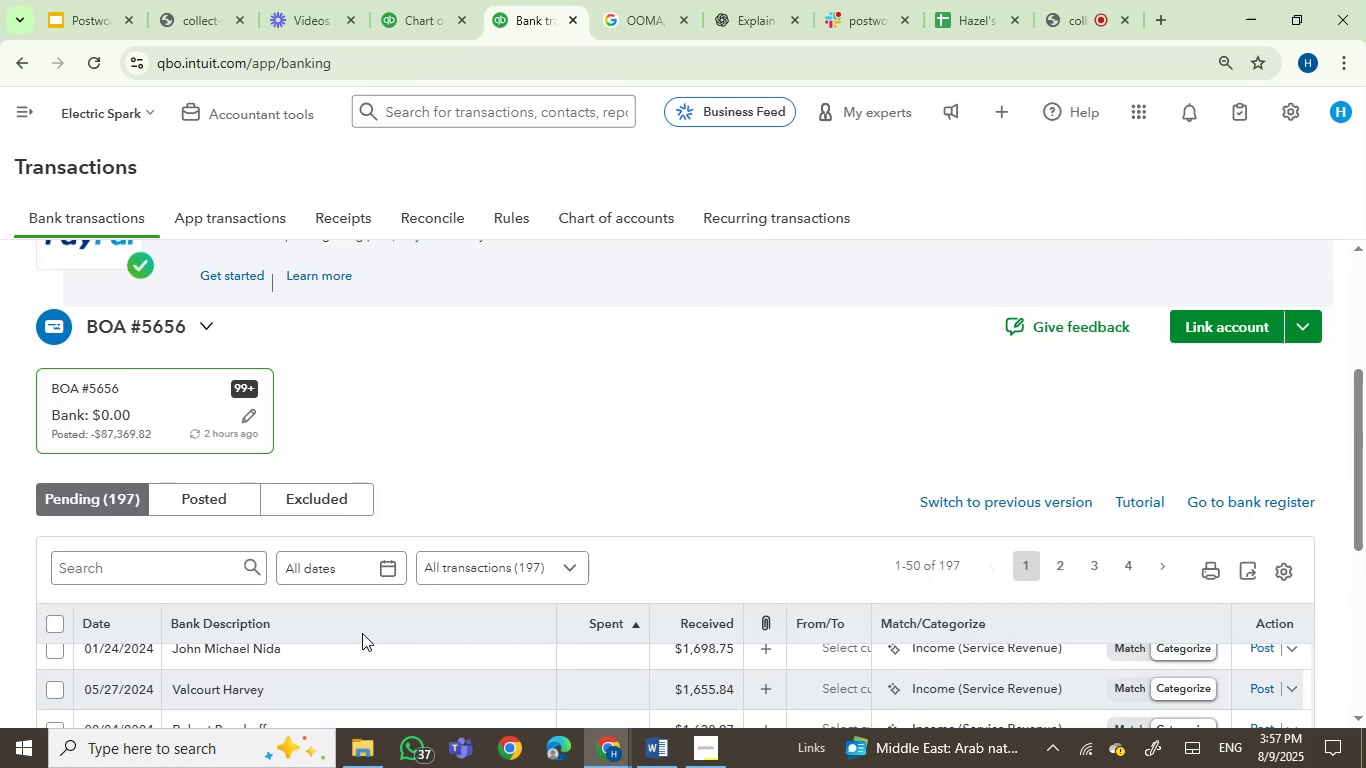 
left_click([348, 633])
 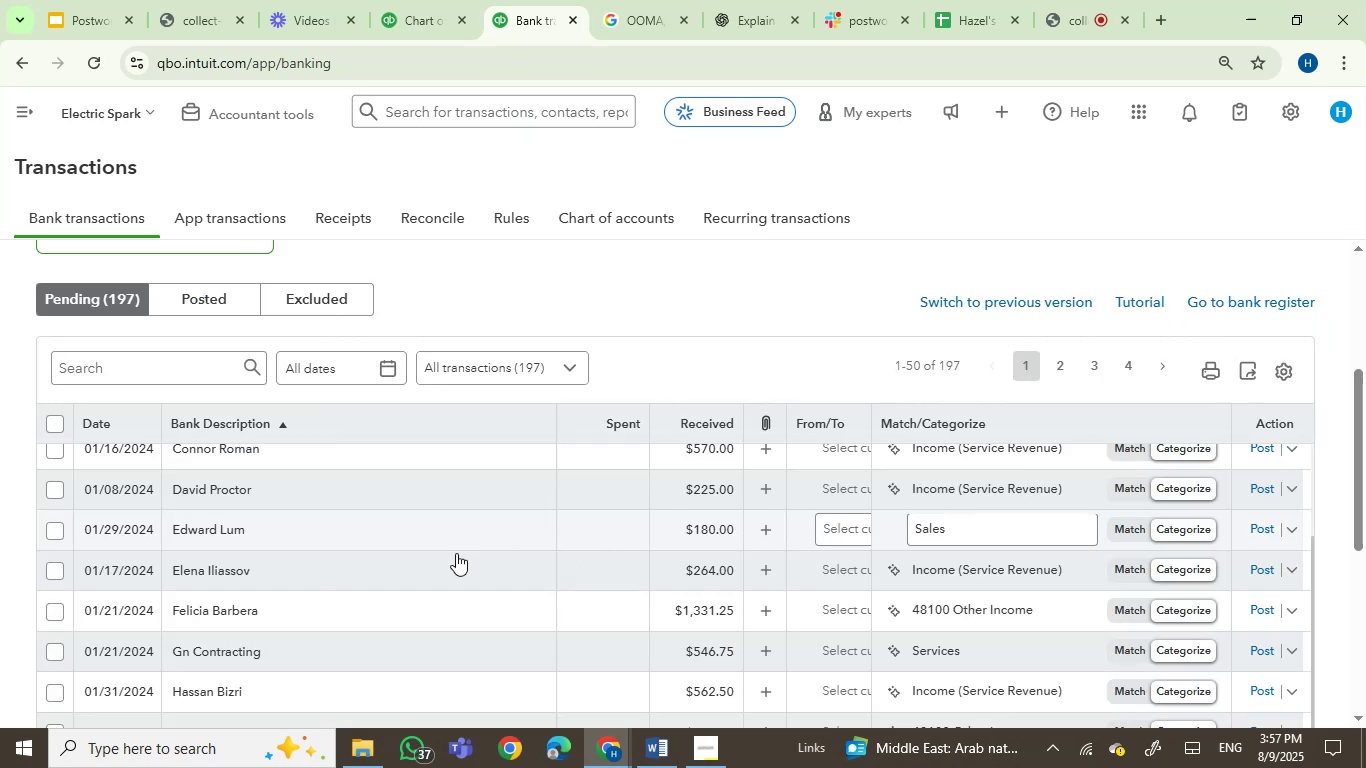 
wait(7.89)
 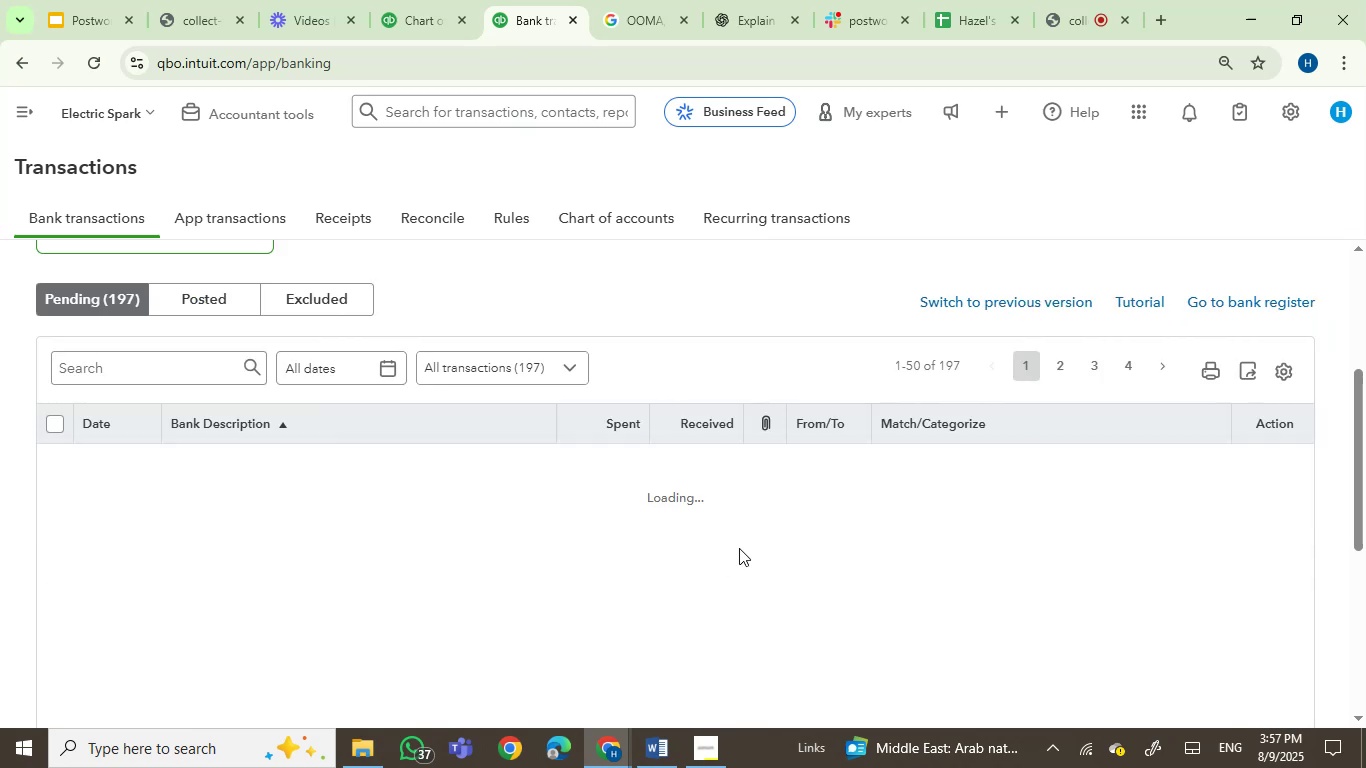 
left_click([1133, 368])
 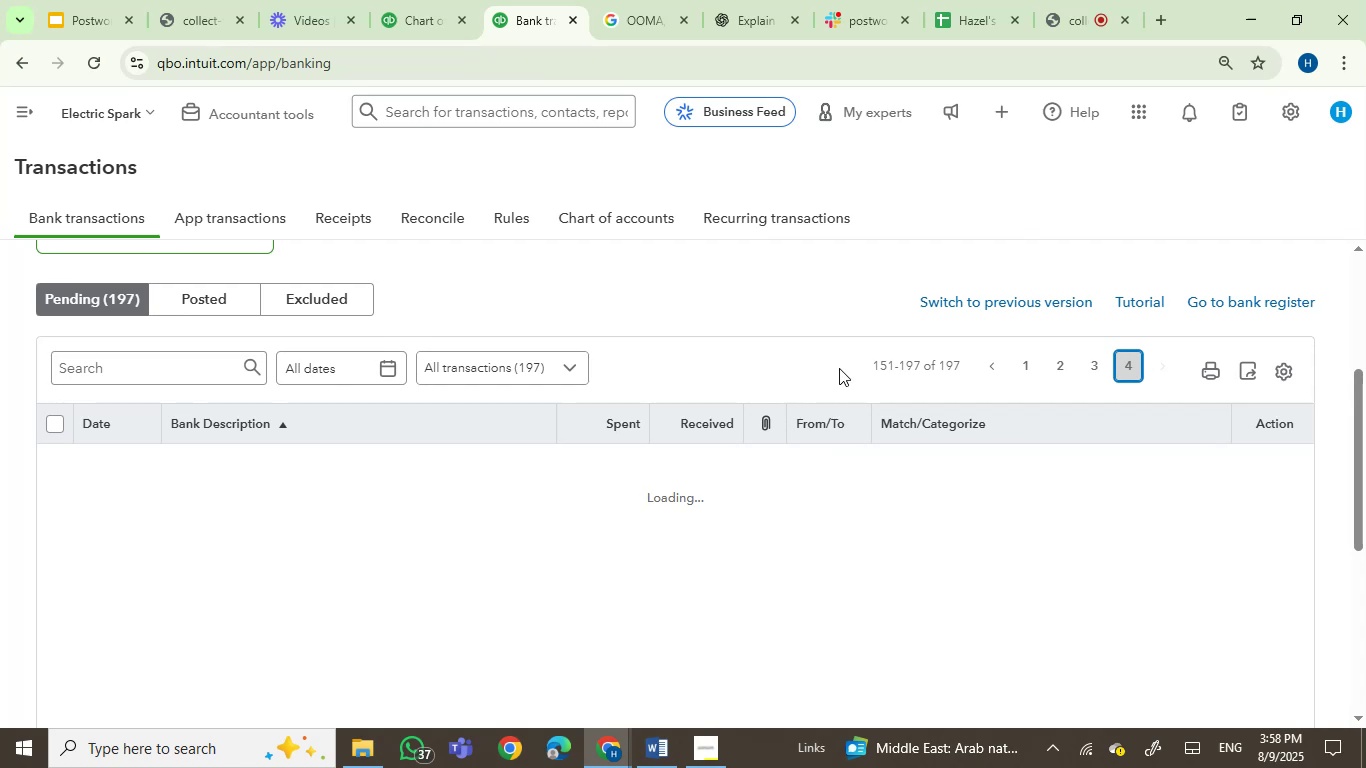 
wait(5.3)
 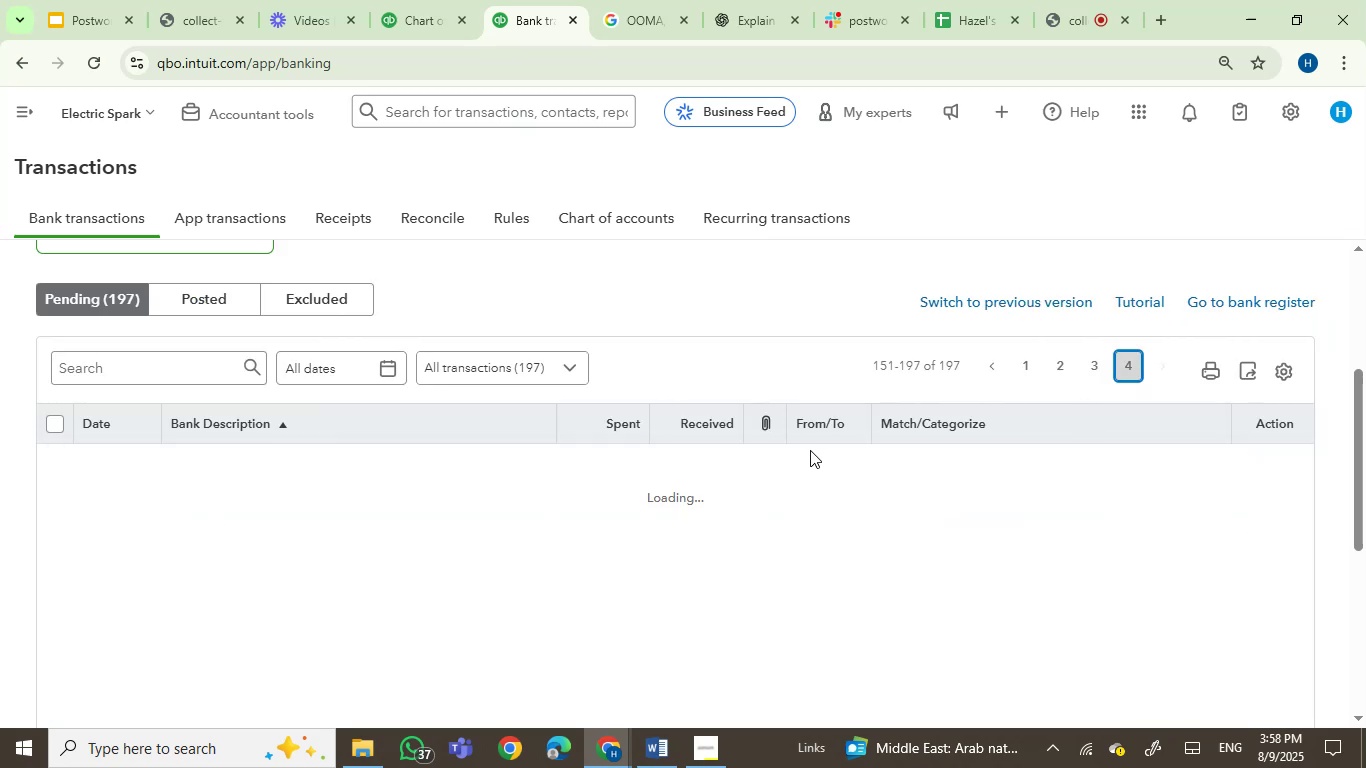 
scroll: coordinate [485, 581], scroll_direction: up, amount: 2.0
 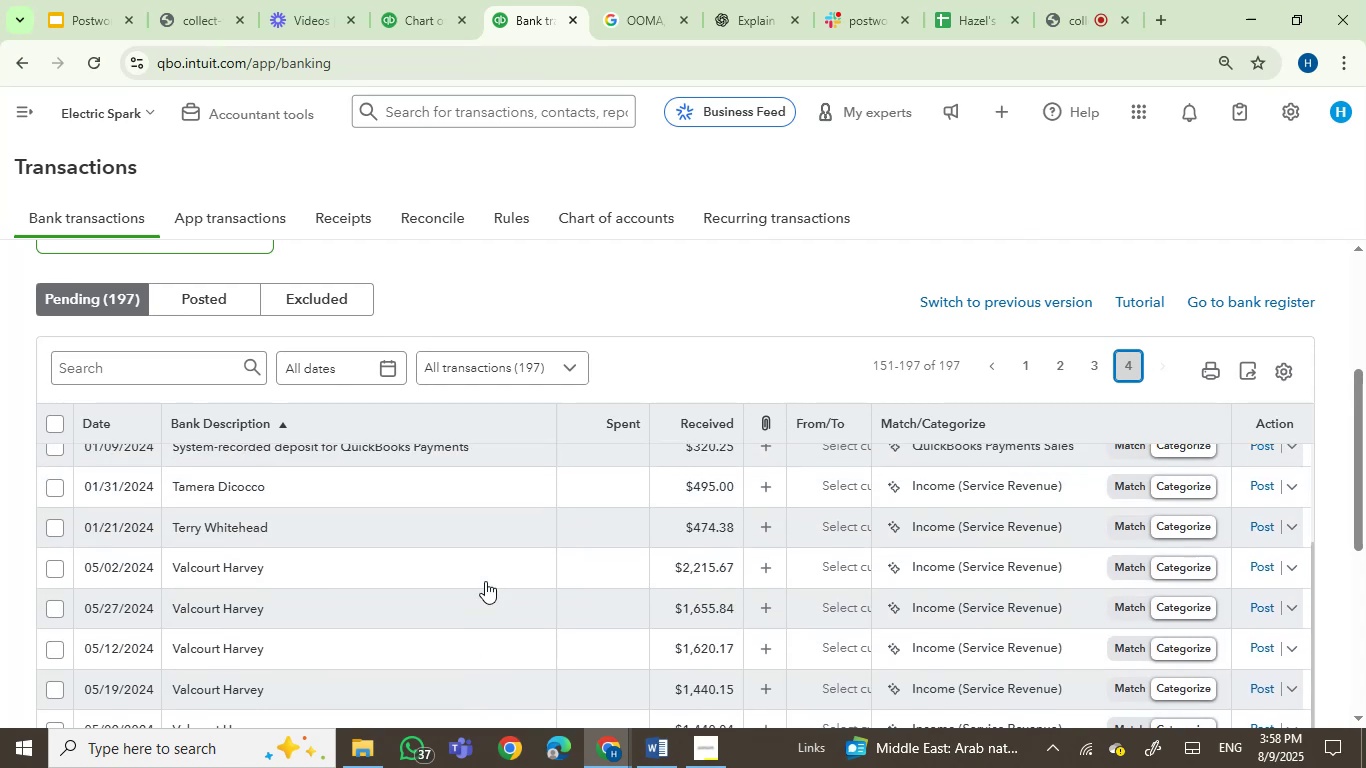 
scroll: coordinate [998, 290], scroll_direction: down, amount: 8.0
 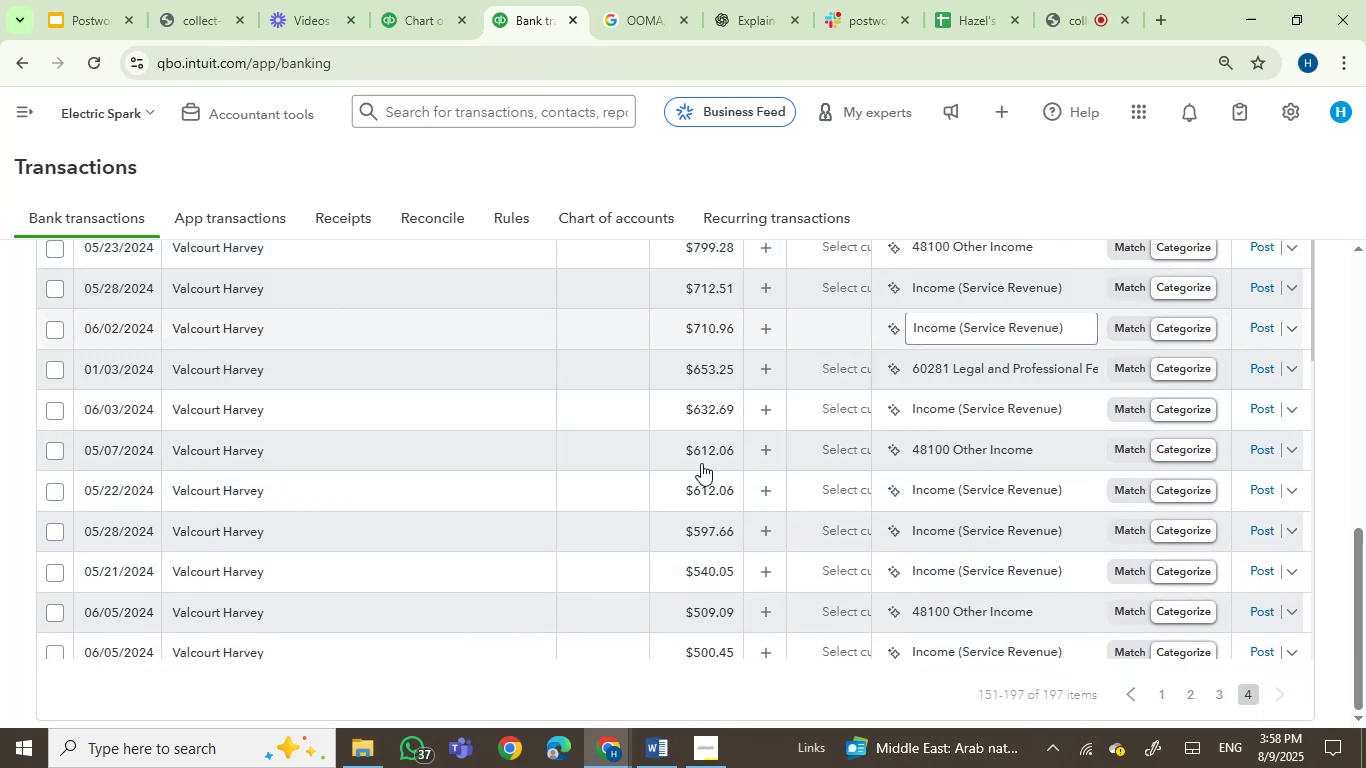 
scroll: coordinate [406, 562], scroll_direction: up, amount: 1.0
 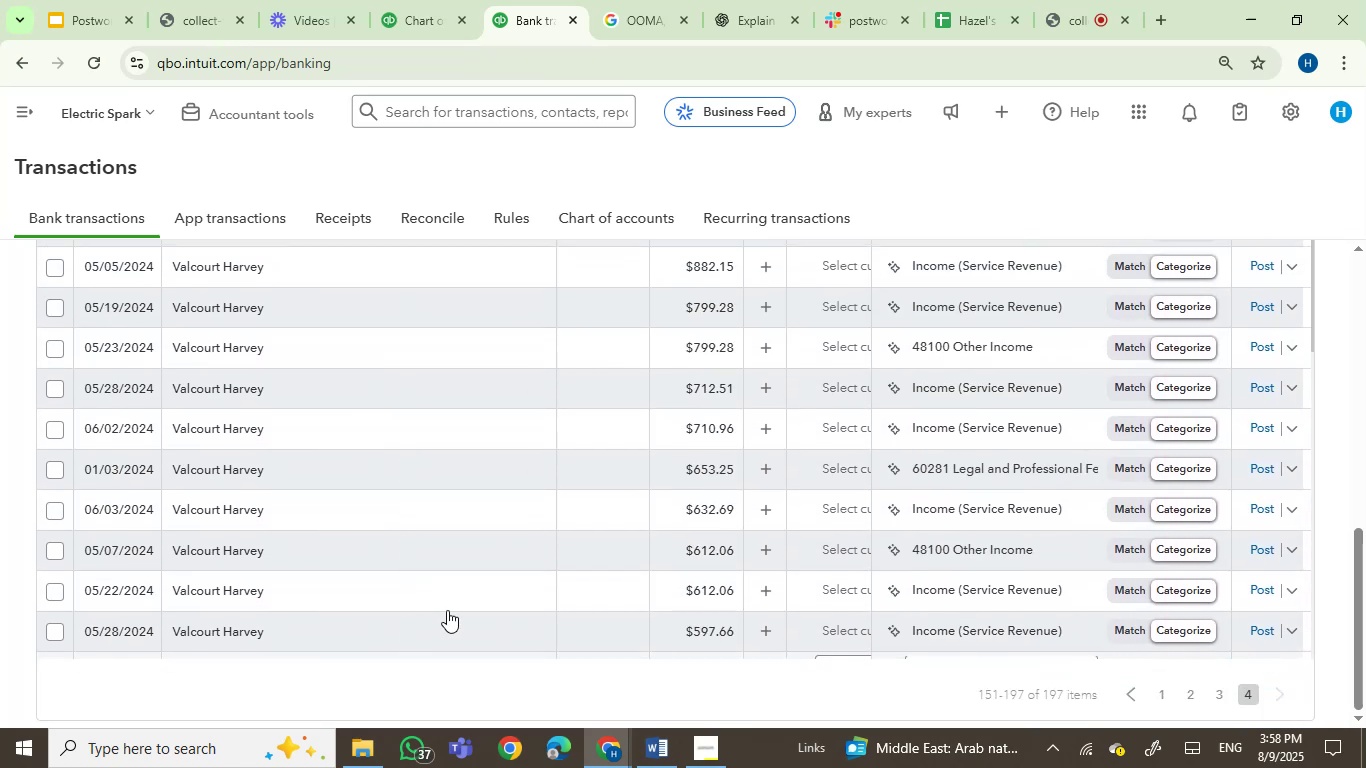 
scroll: coordinate [528, 557], scroll_direction: down, amount: 5.0
 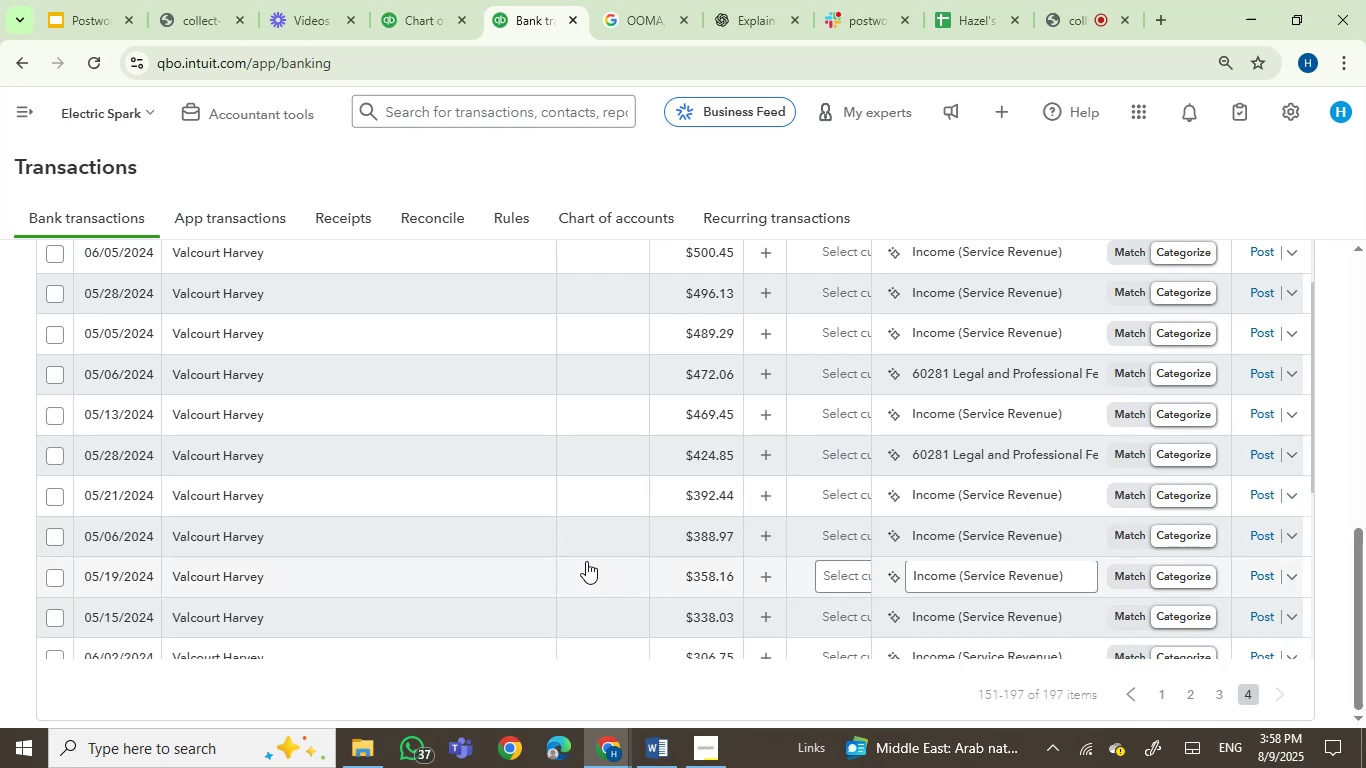 
wait(7.0)
 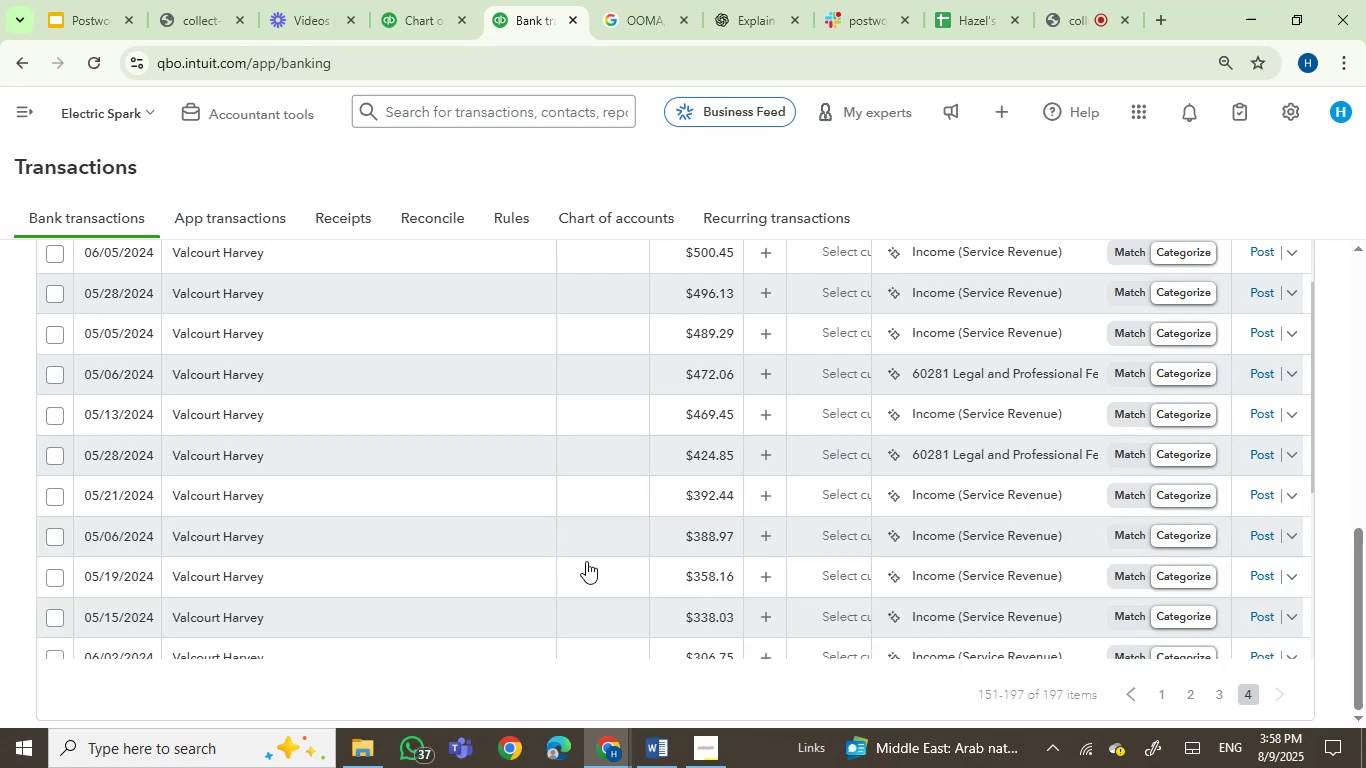 
scroll: coordinate [578, 500], scroll_direction: up, amount: 28.0
 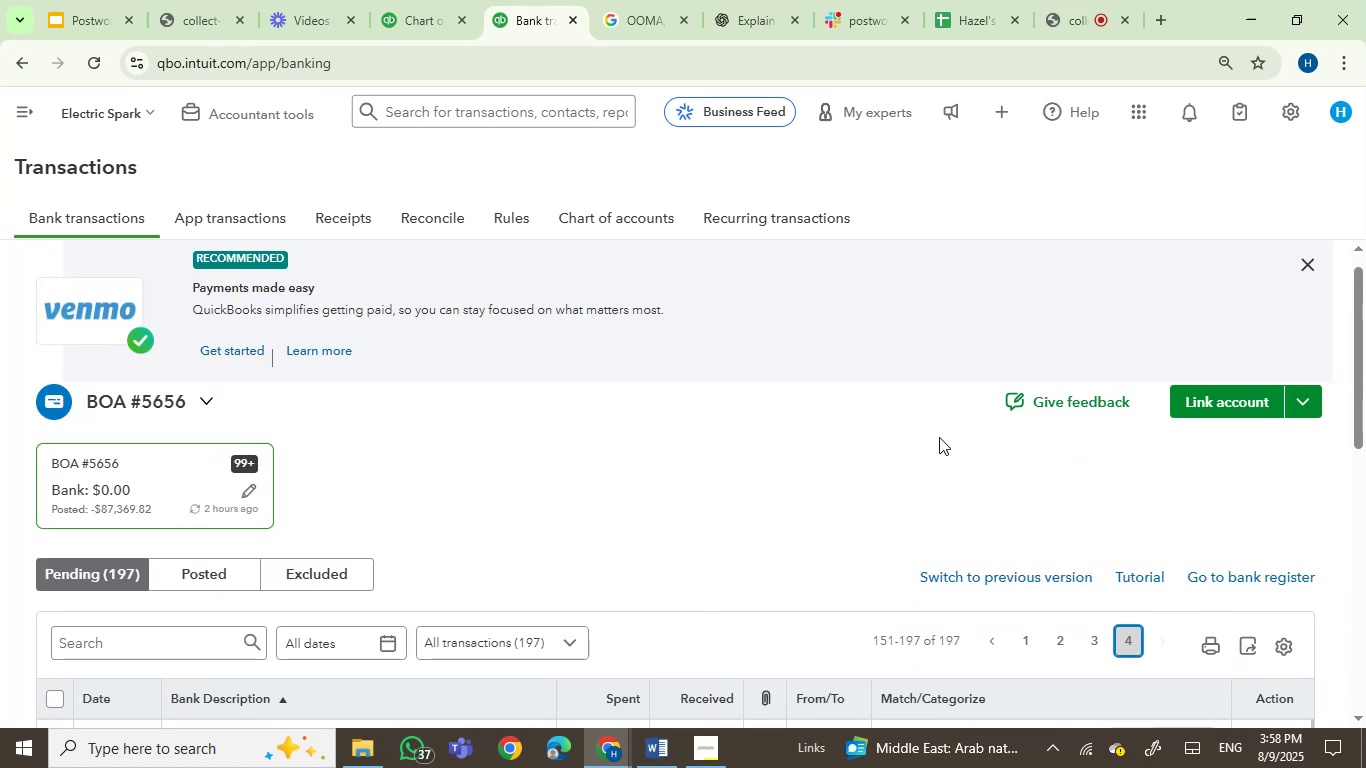 
left_click([1311, 260])
 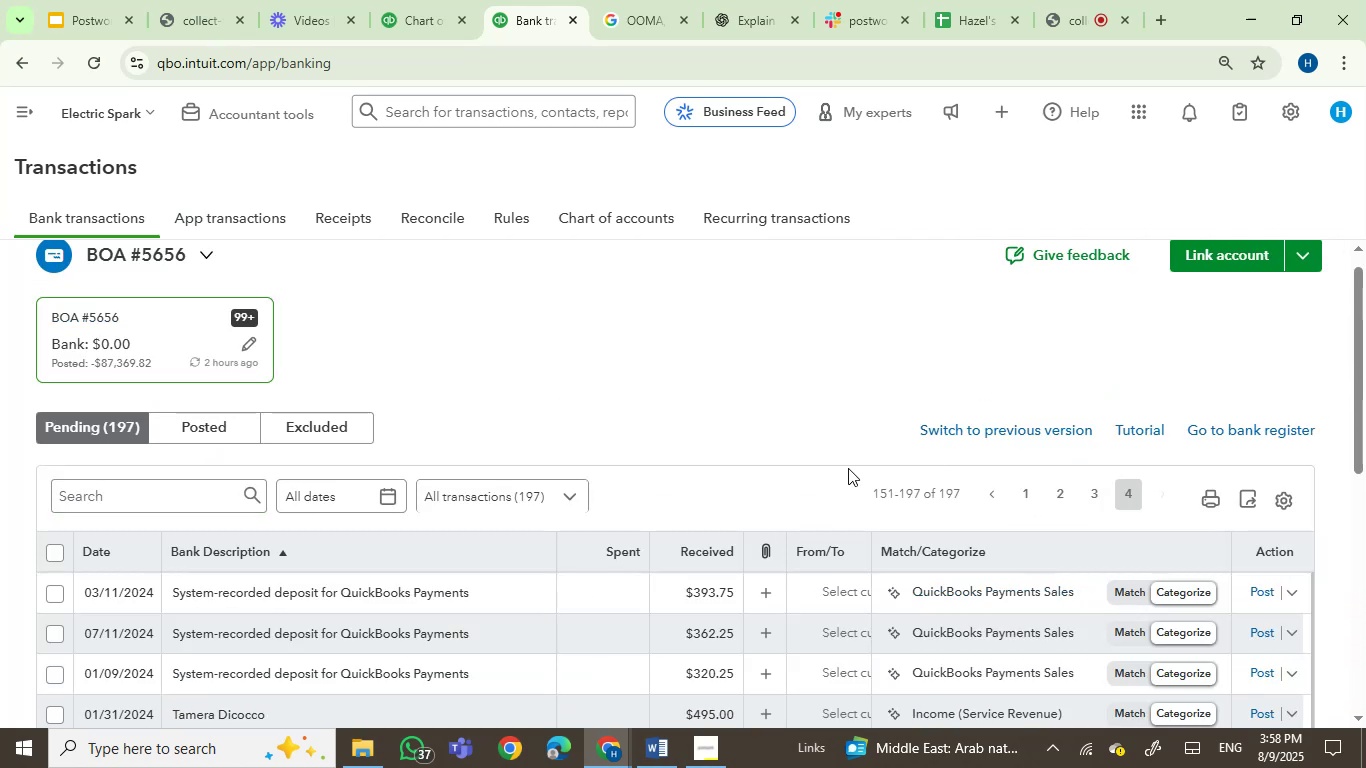 
scroll: coordinate [696, 505], scroll_direction: down, amount: 2.0
 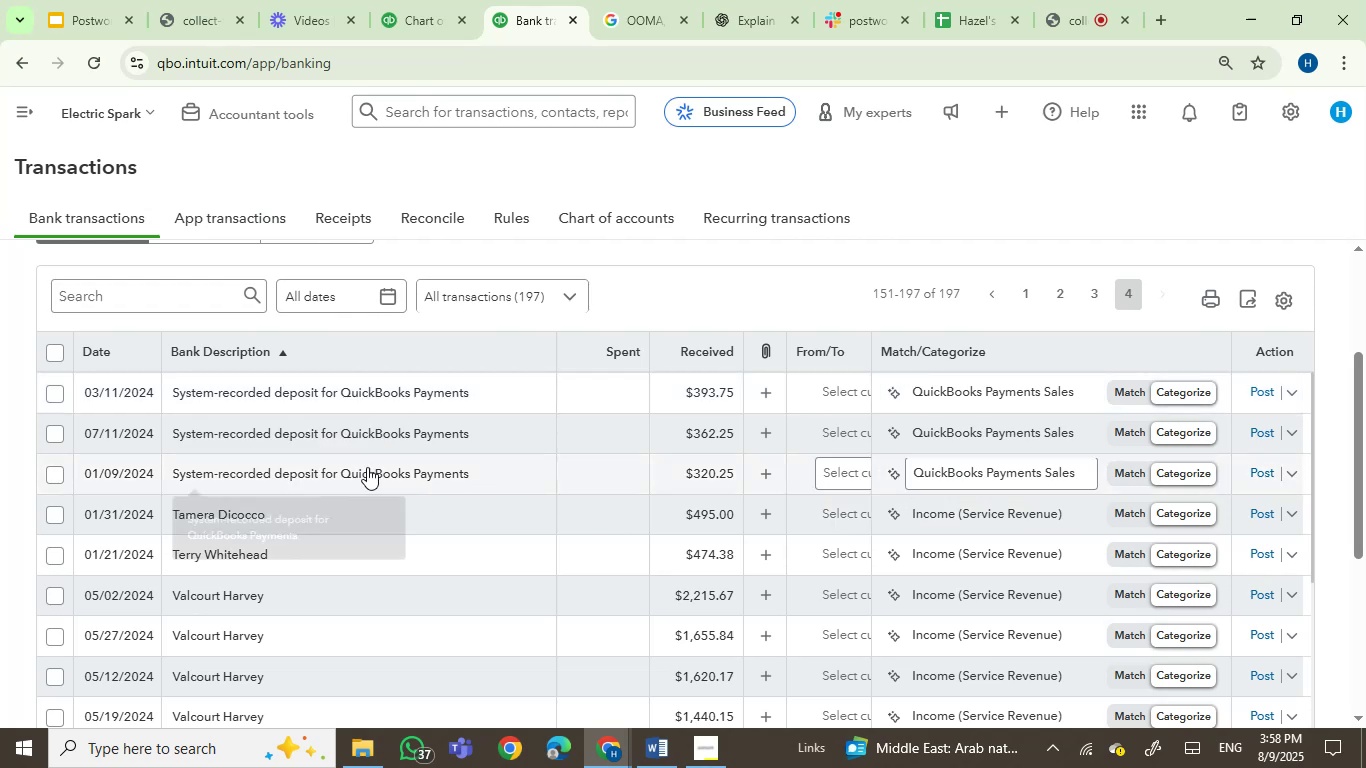 
wait(12.22)
 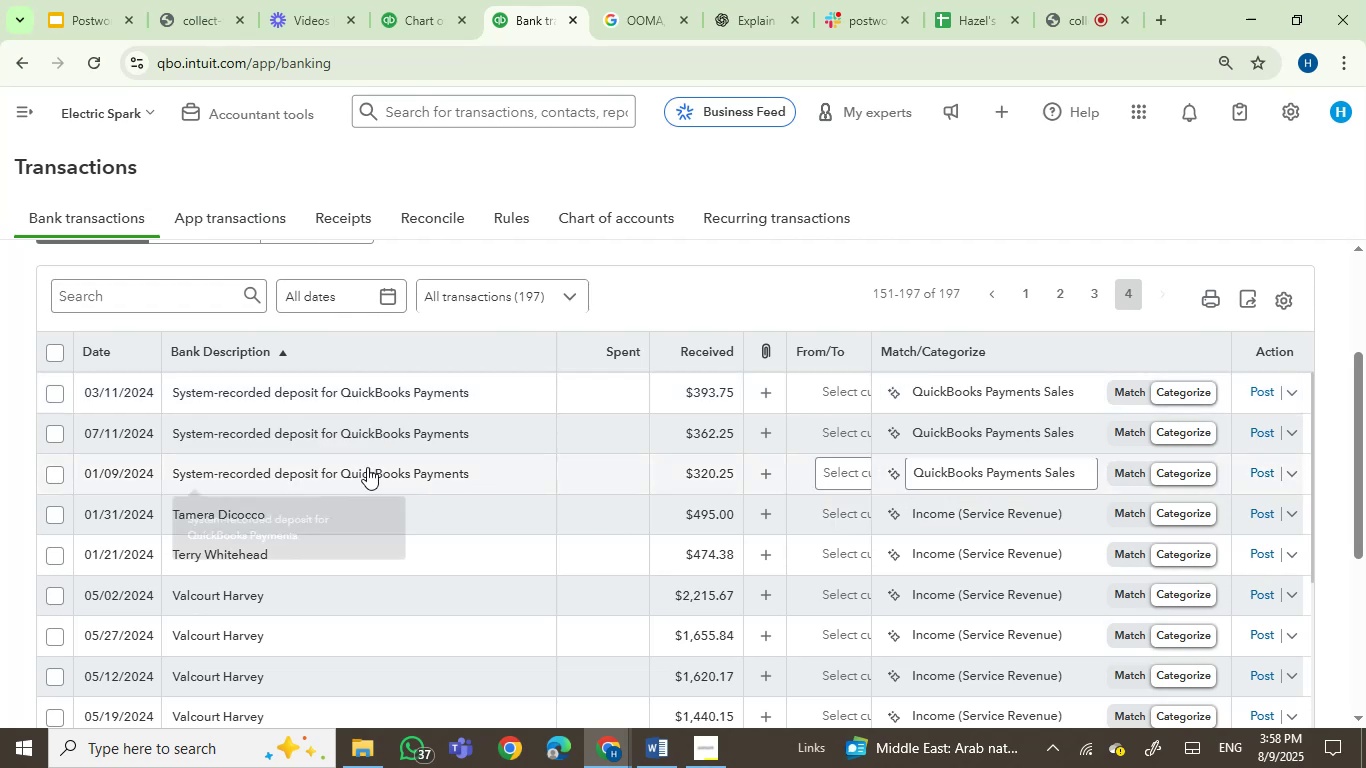 
scroll: coordinate [442, 526], scroll_direction: down, amount: 1.0
 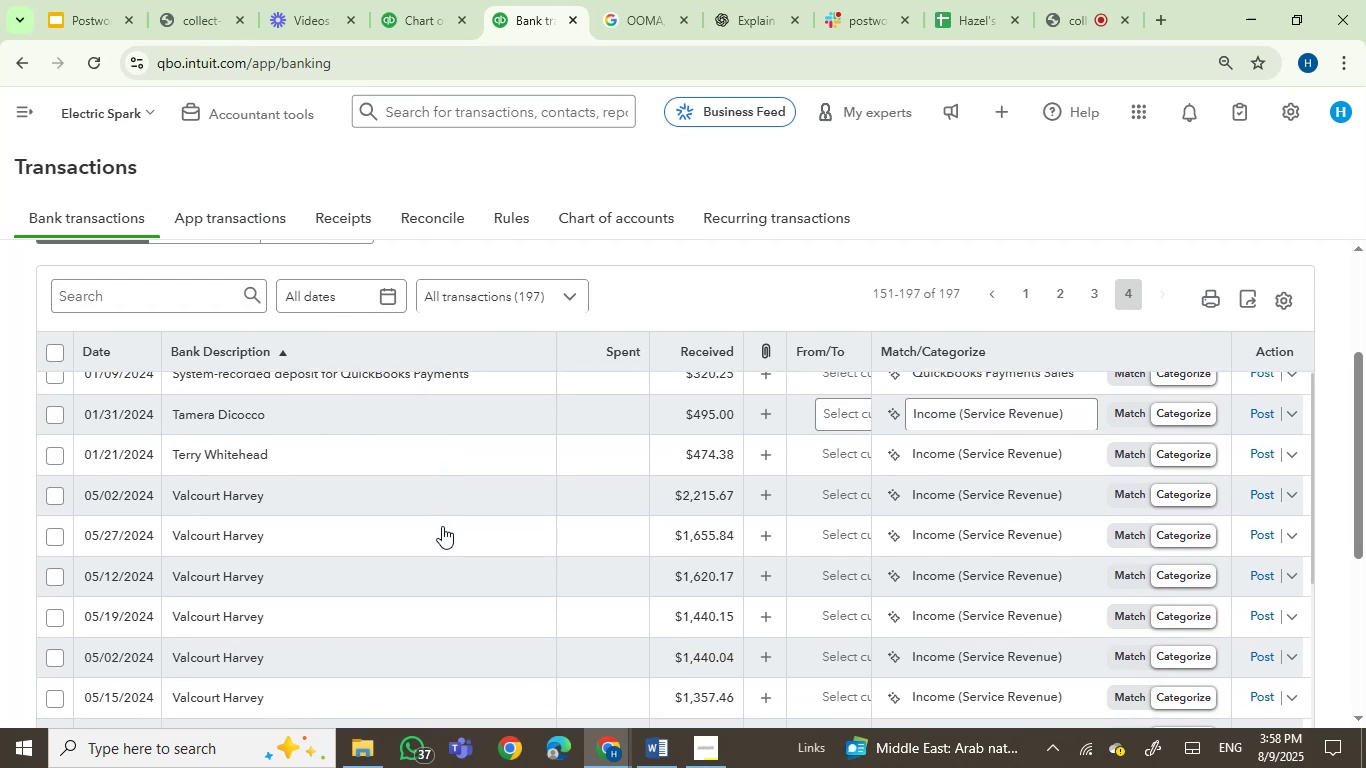 
scroll: coordinate [442, 526], scroll_direction: up, amount: 1.0
 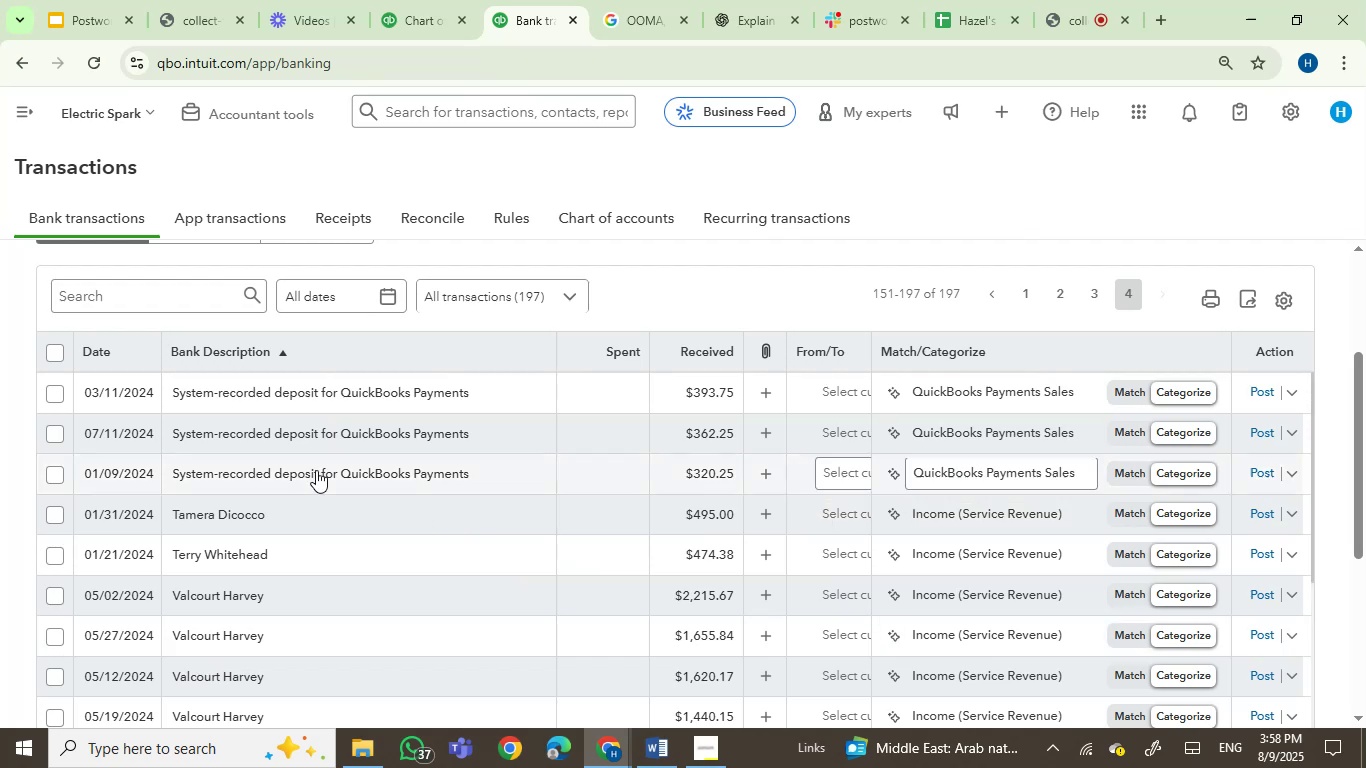 
left_click([316, 469])
 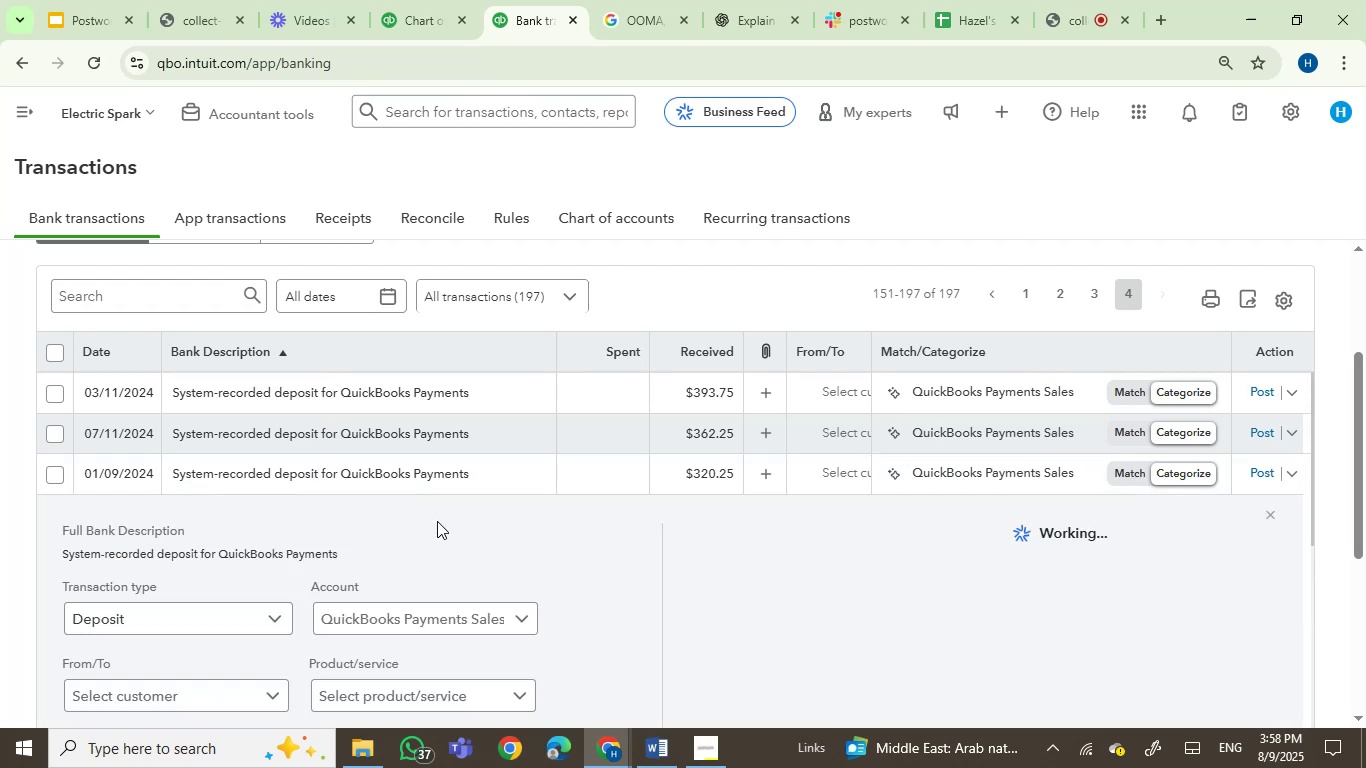 
left_click([315, 465])
 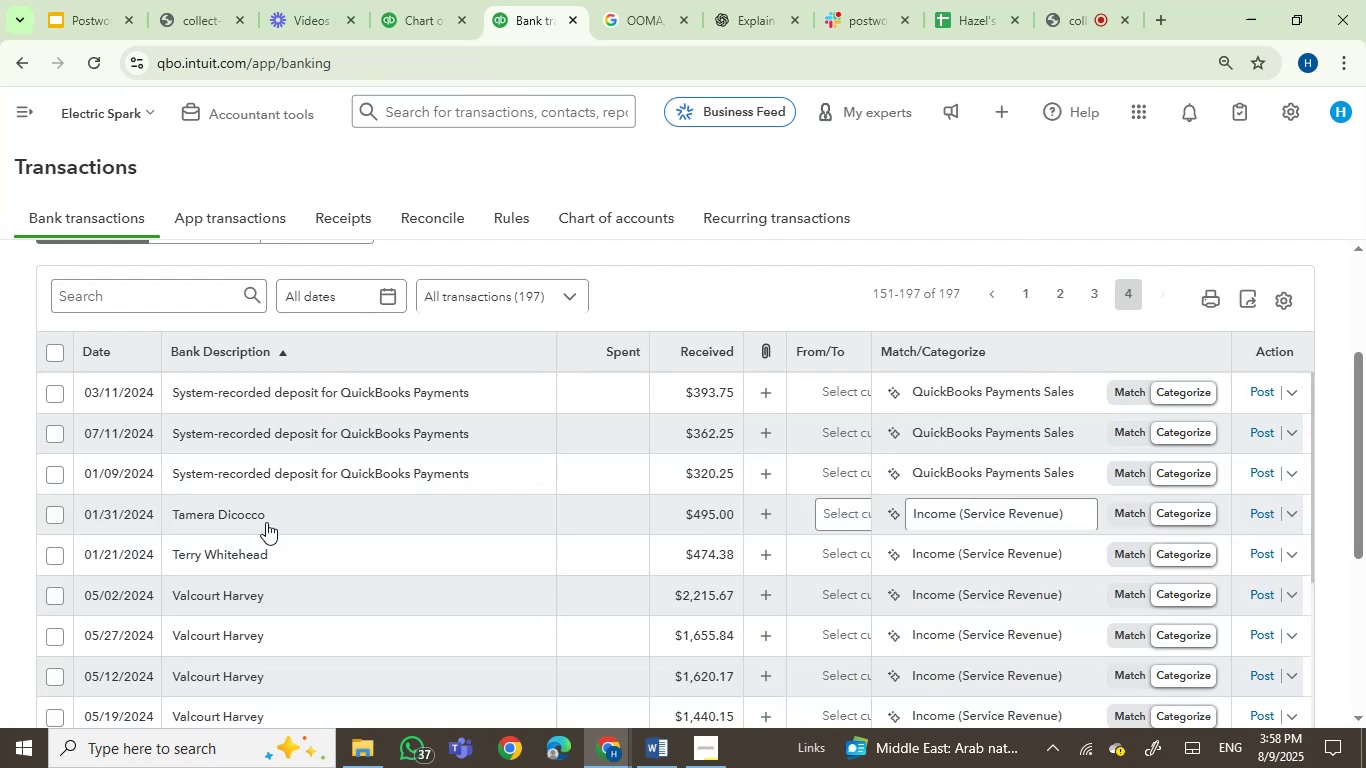 
scroll: coordinate [435, 599], scroll_direction: down, amount: 1.0
 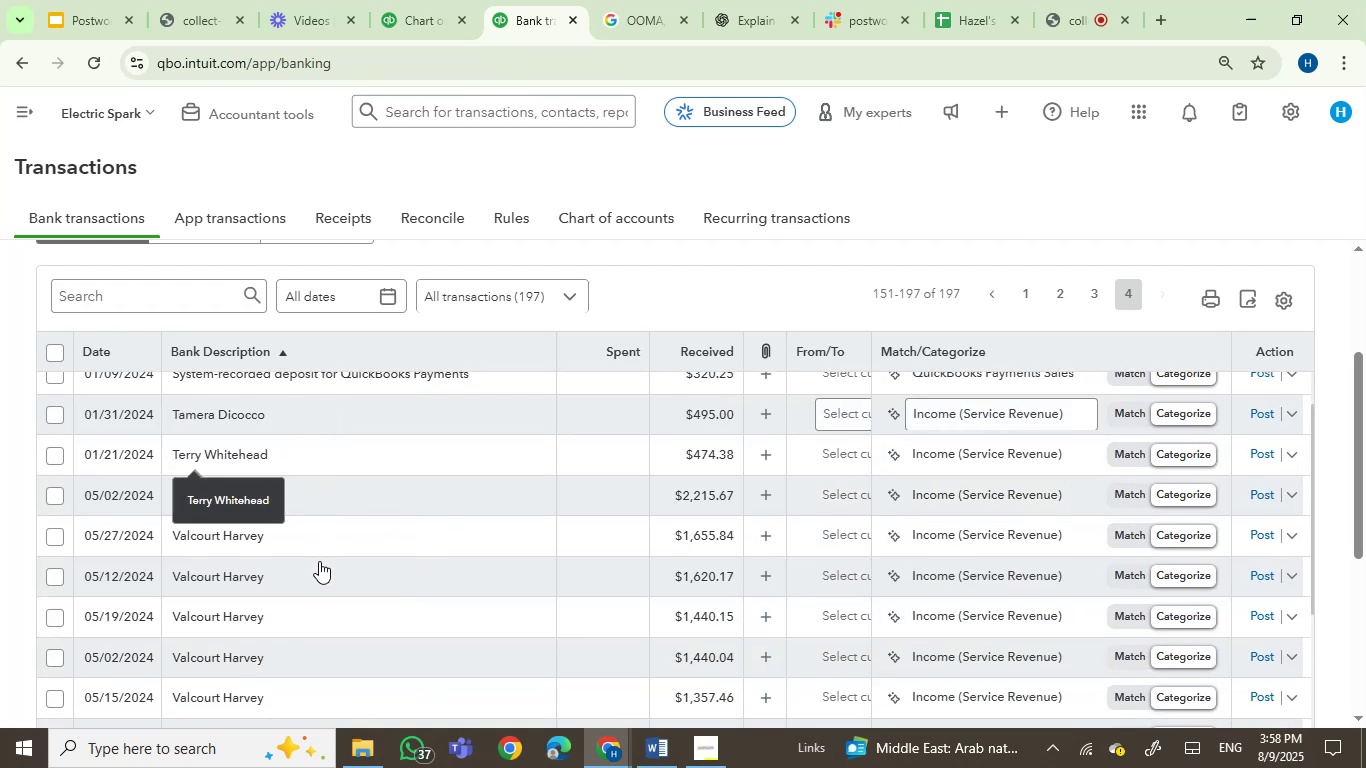 
left_click([336, 547])
 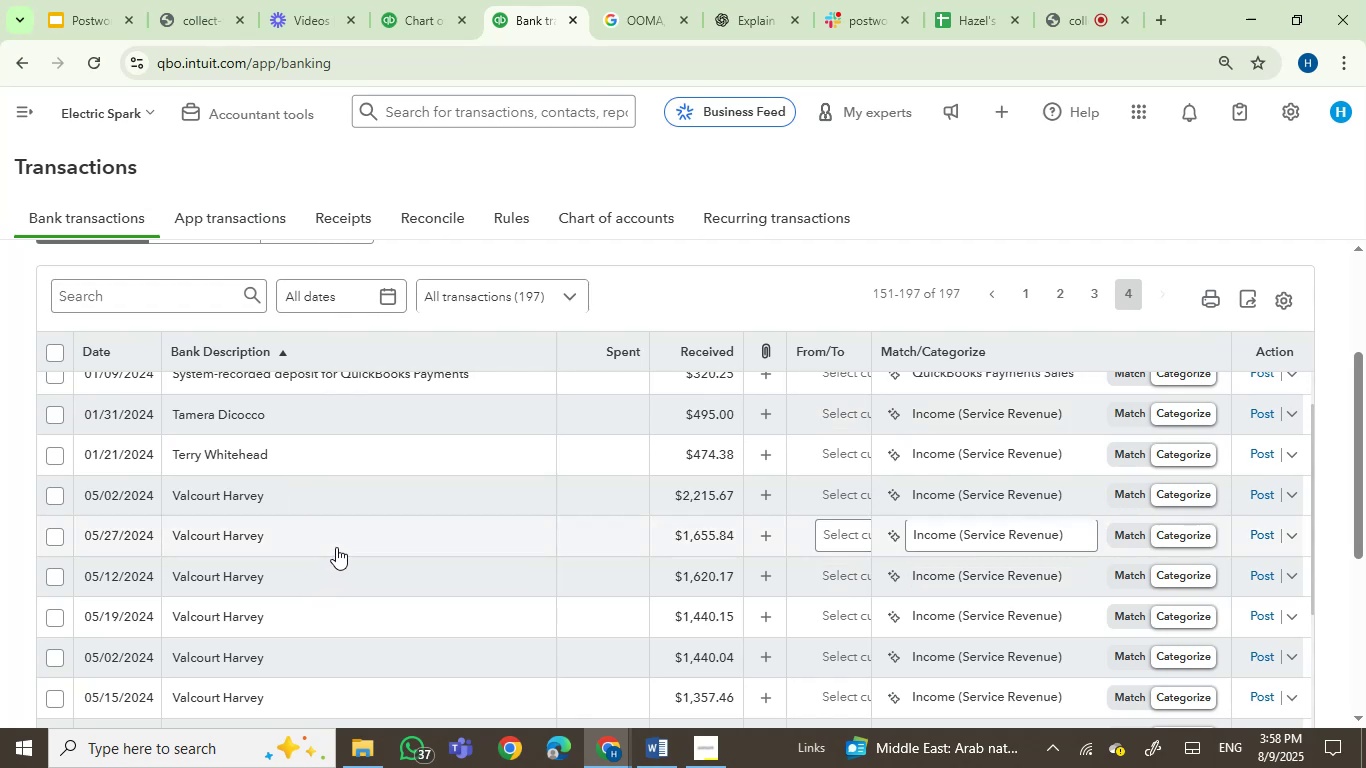 
mouse_move([317, 565])
 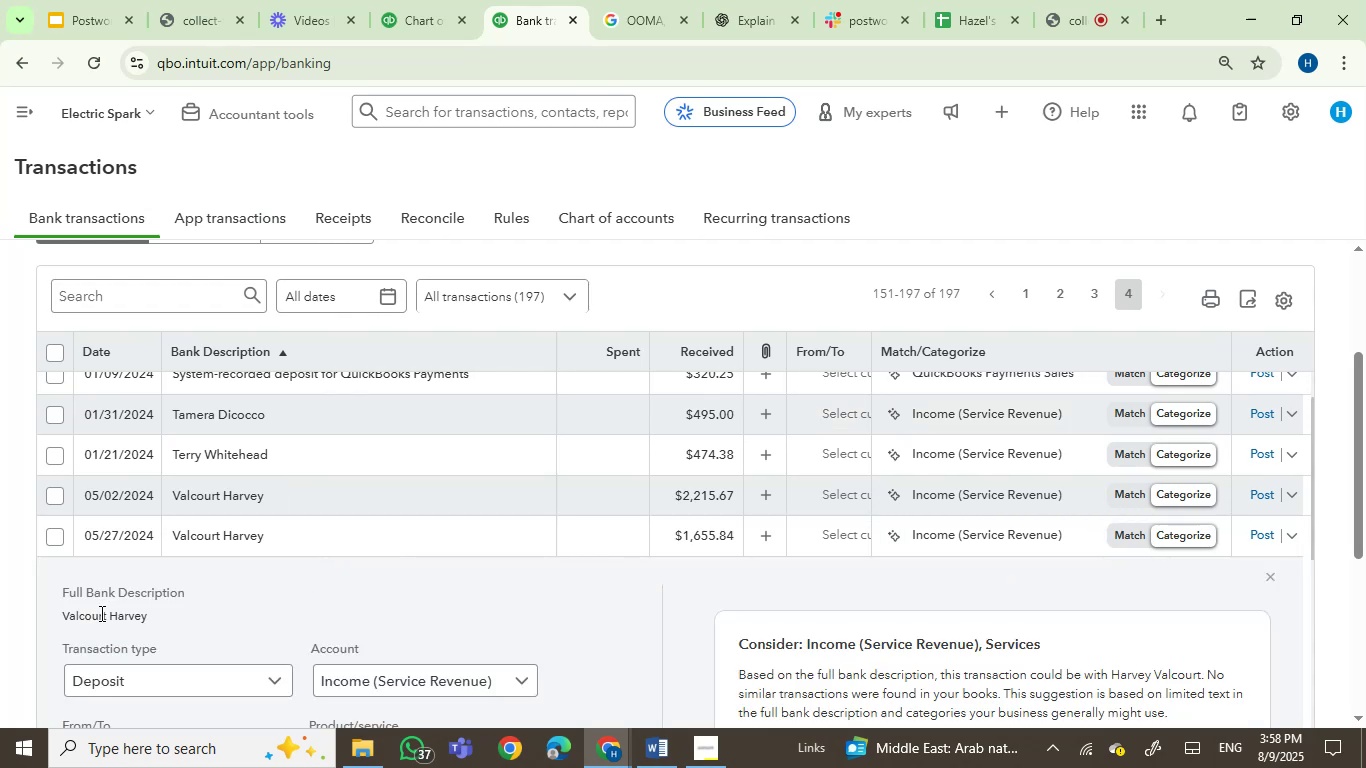 
left_click([93, 616])
 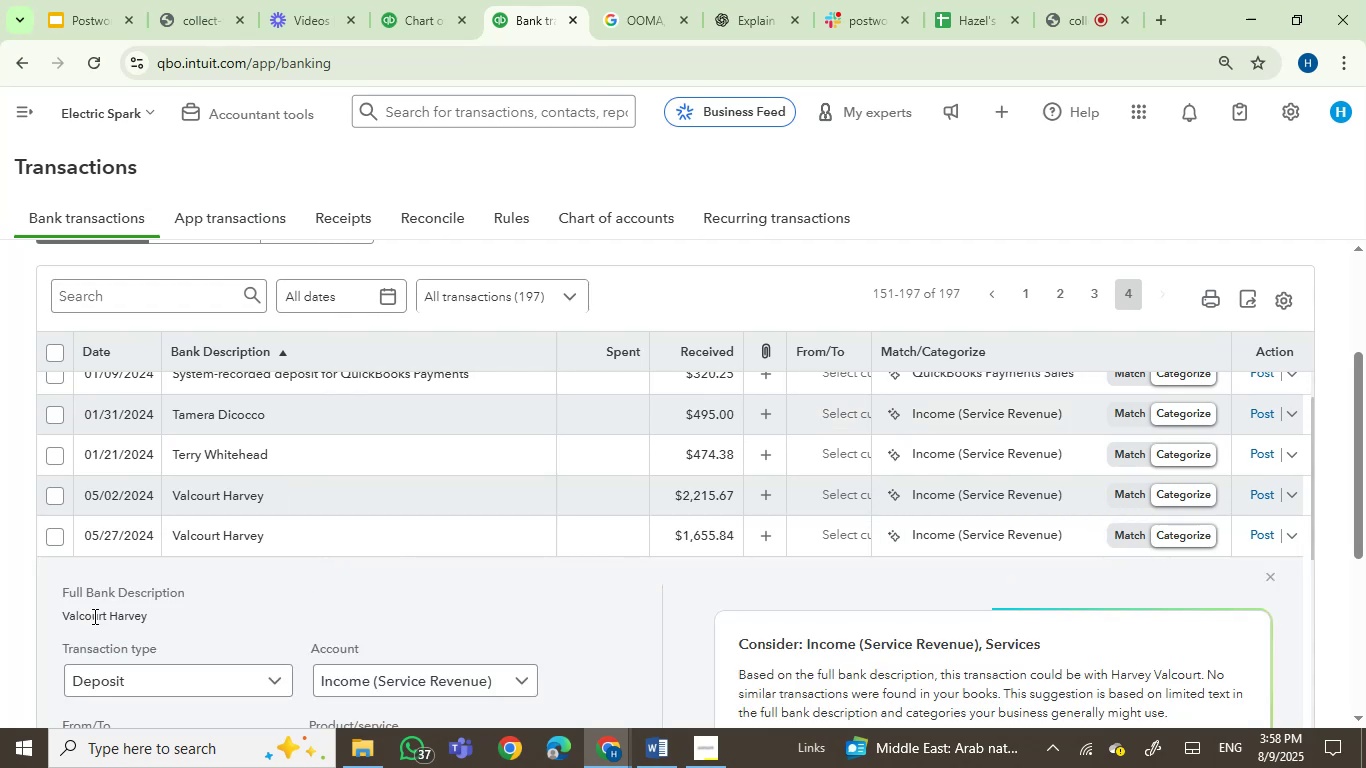 
left_click_drag(start_coordinate=[93, 616], to_coordinate=[118, 612])
 